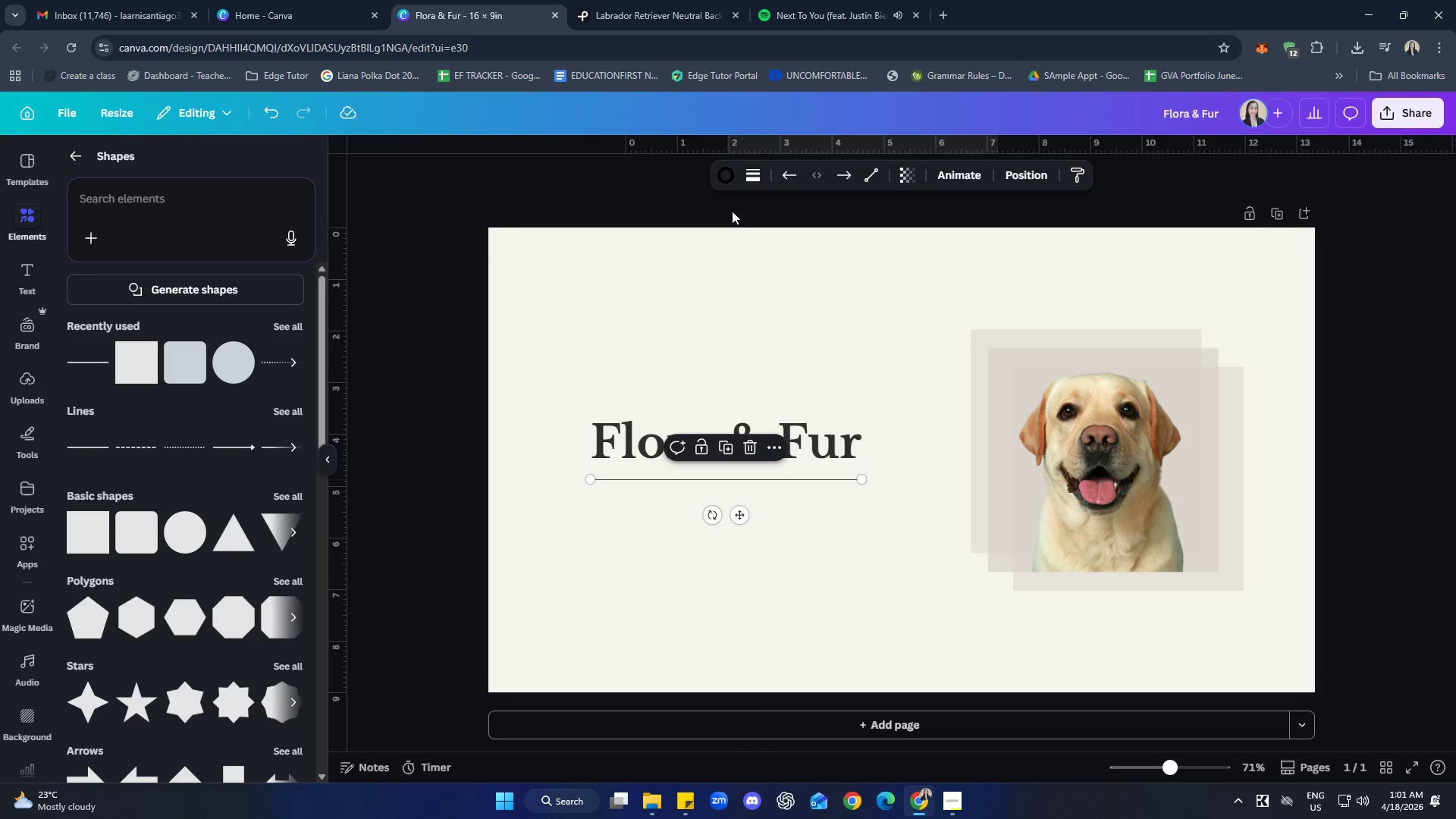 
left_click([728, 177])
 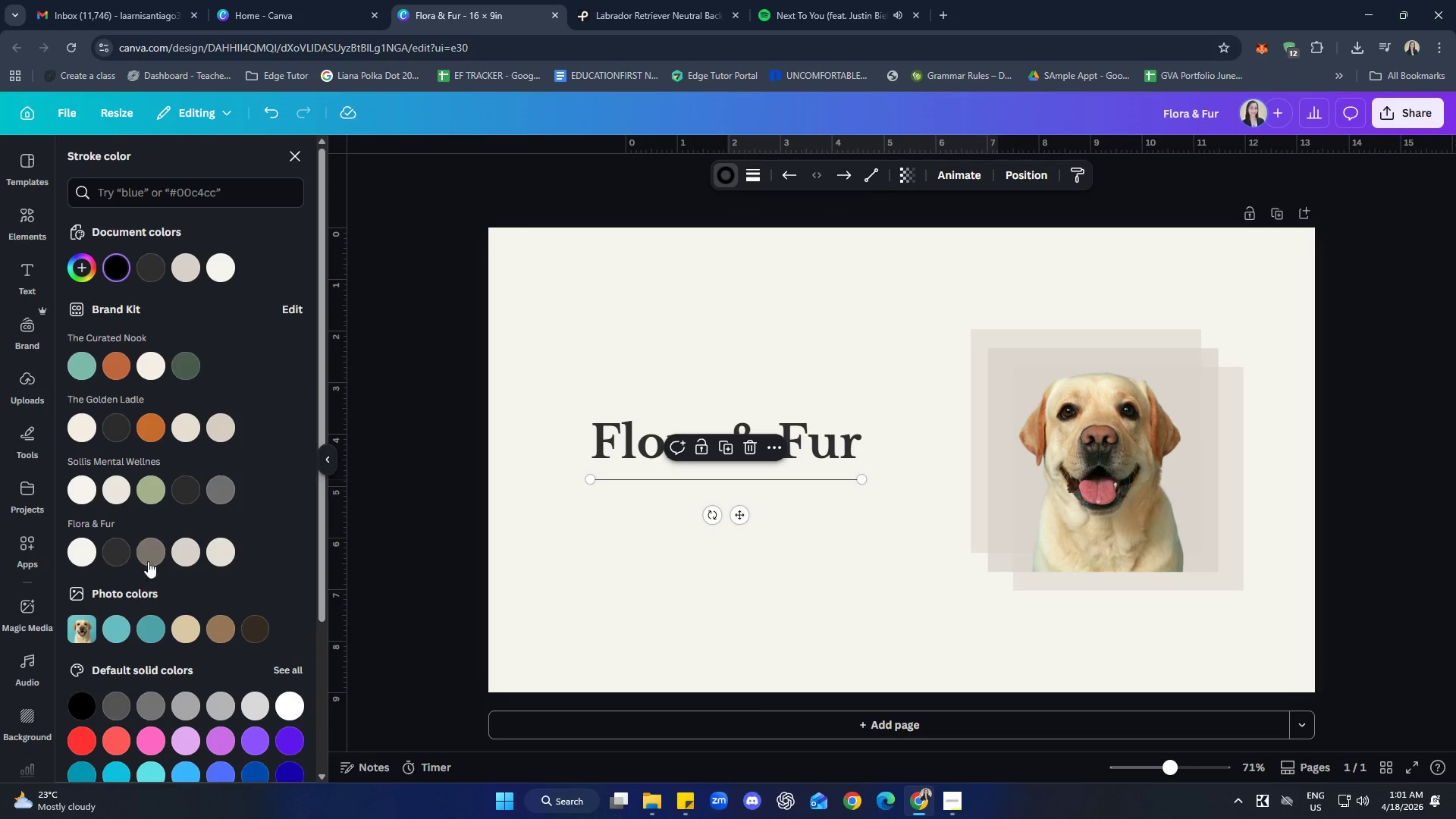 
left_click([124, 554])
 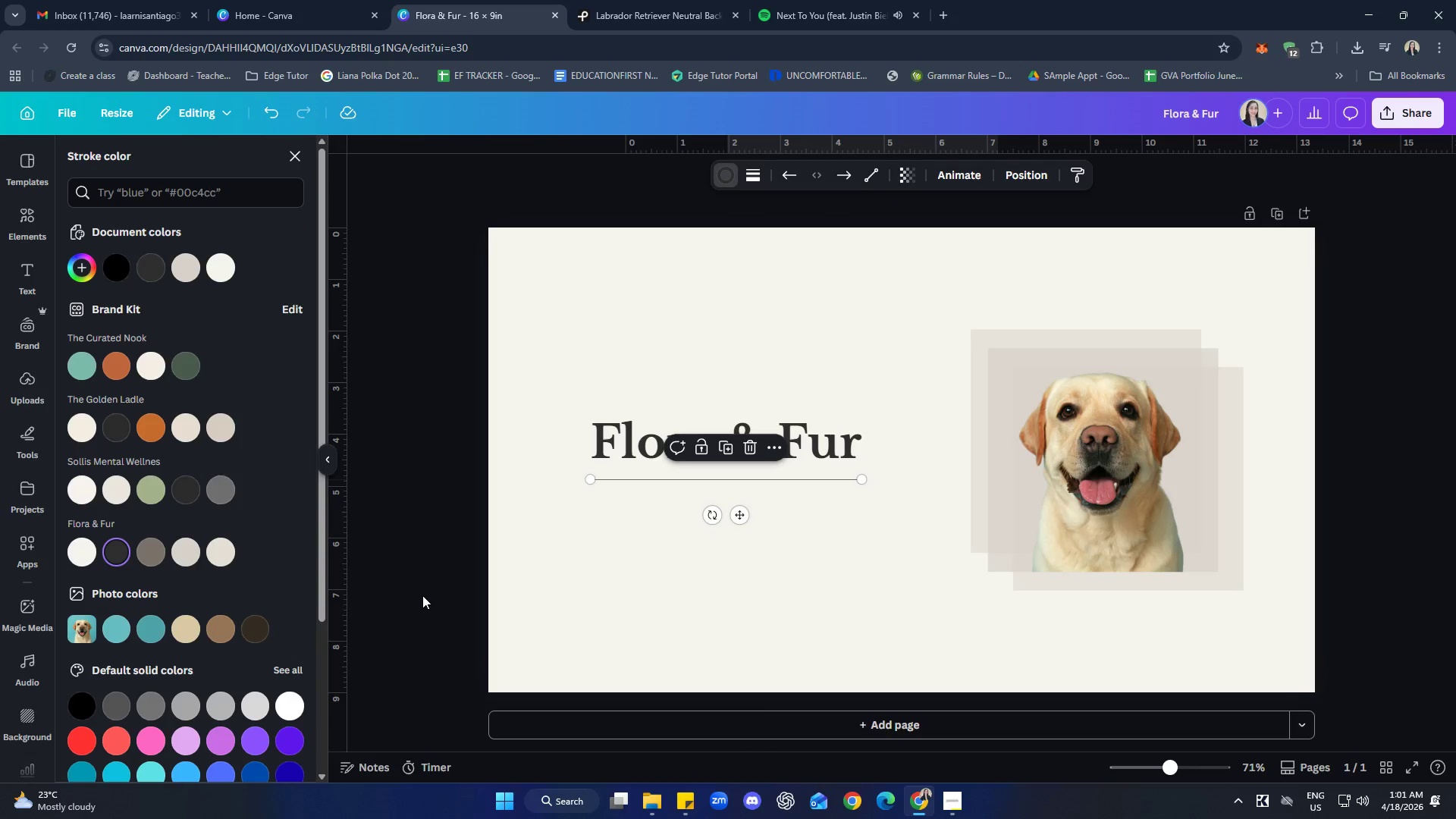 
left_click([830, 562])
 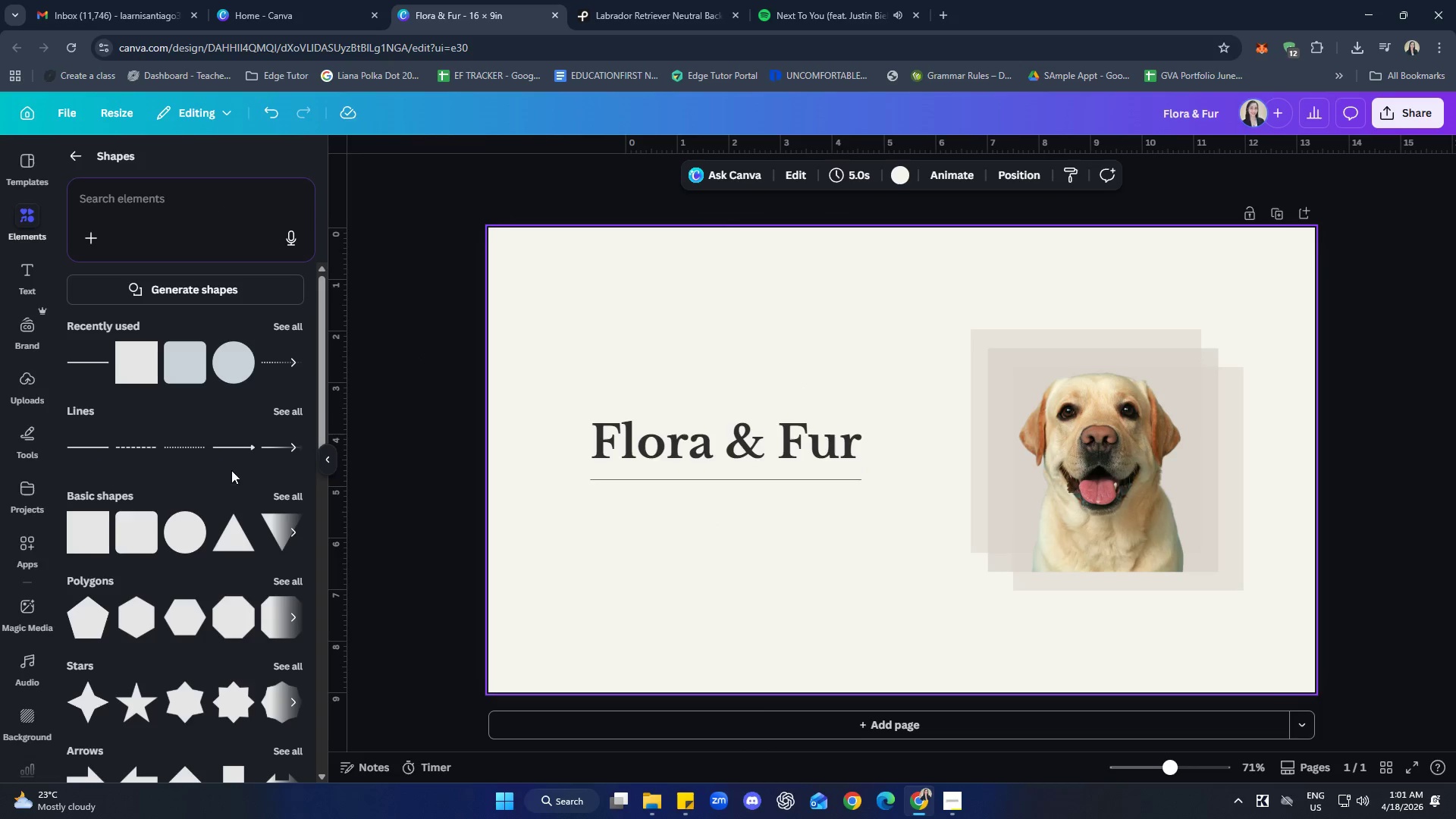 
left_click([33, 268])
 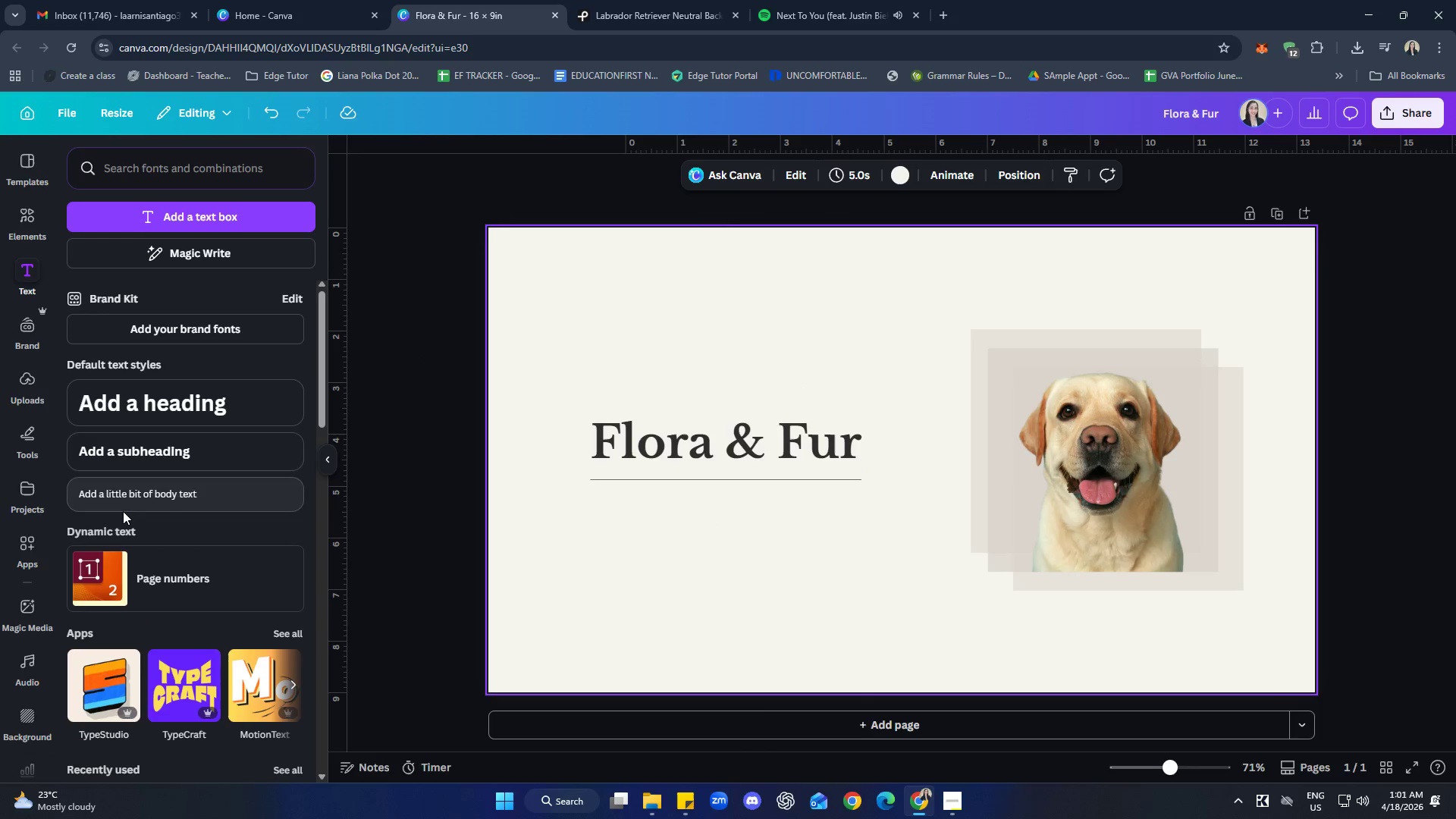 
left_click([127, 491])
 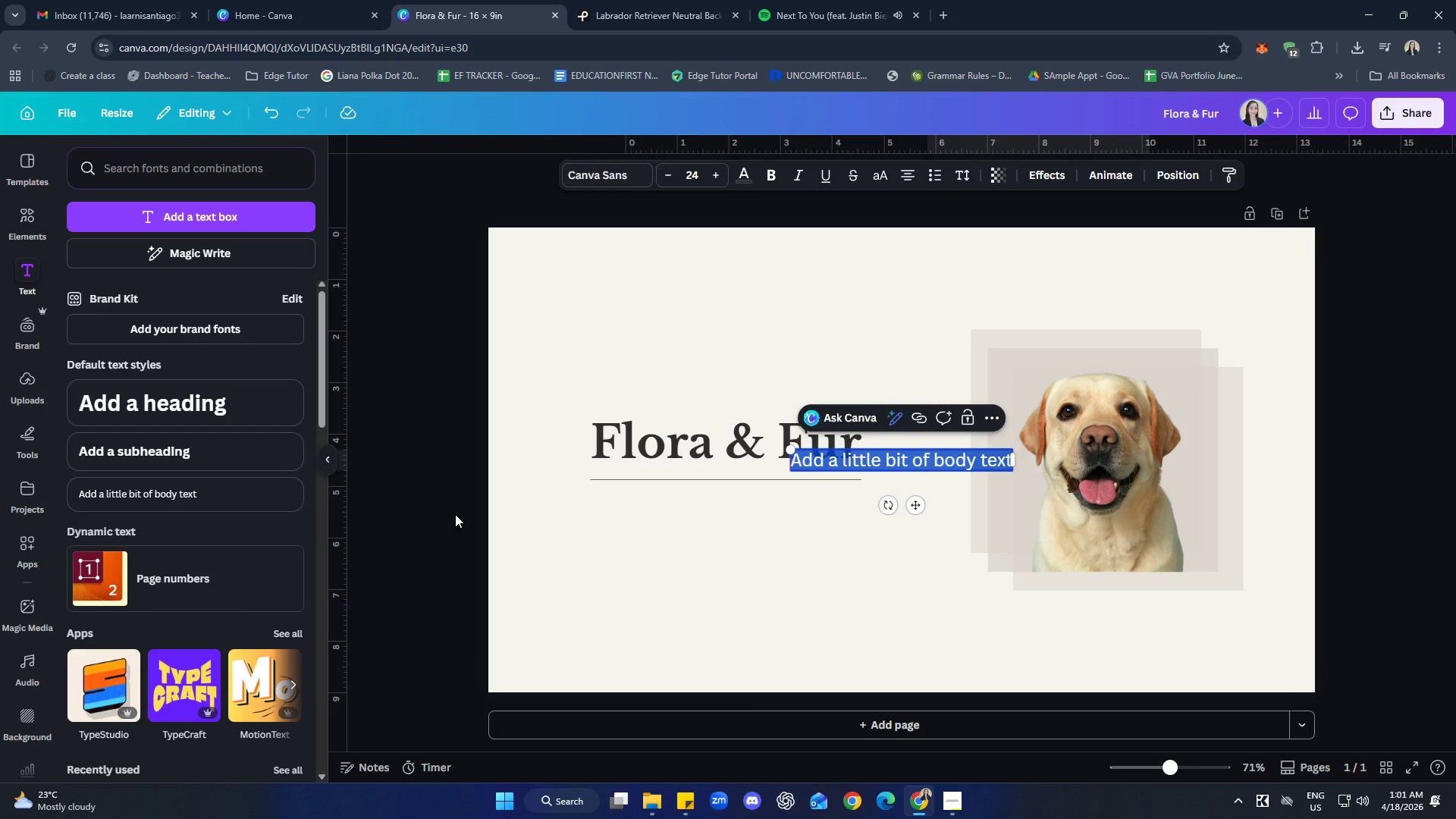 
left_click_drag(start_coordinate=[921, 510], to_coordinate=[723, 569])
 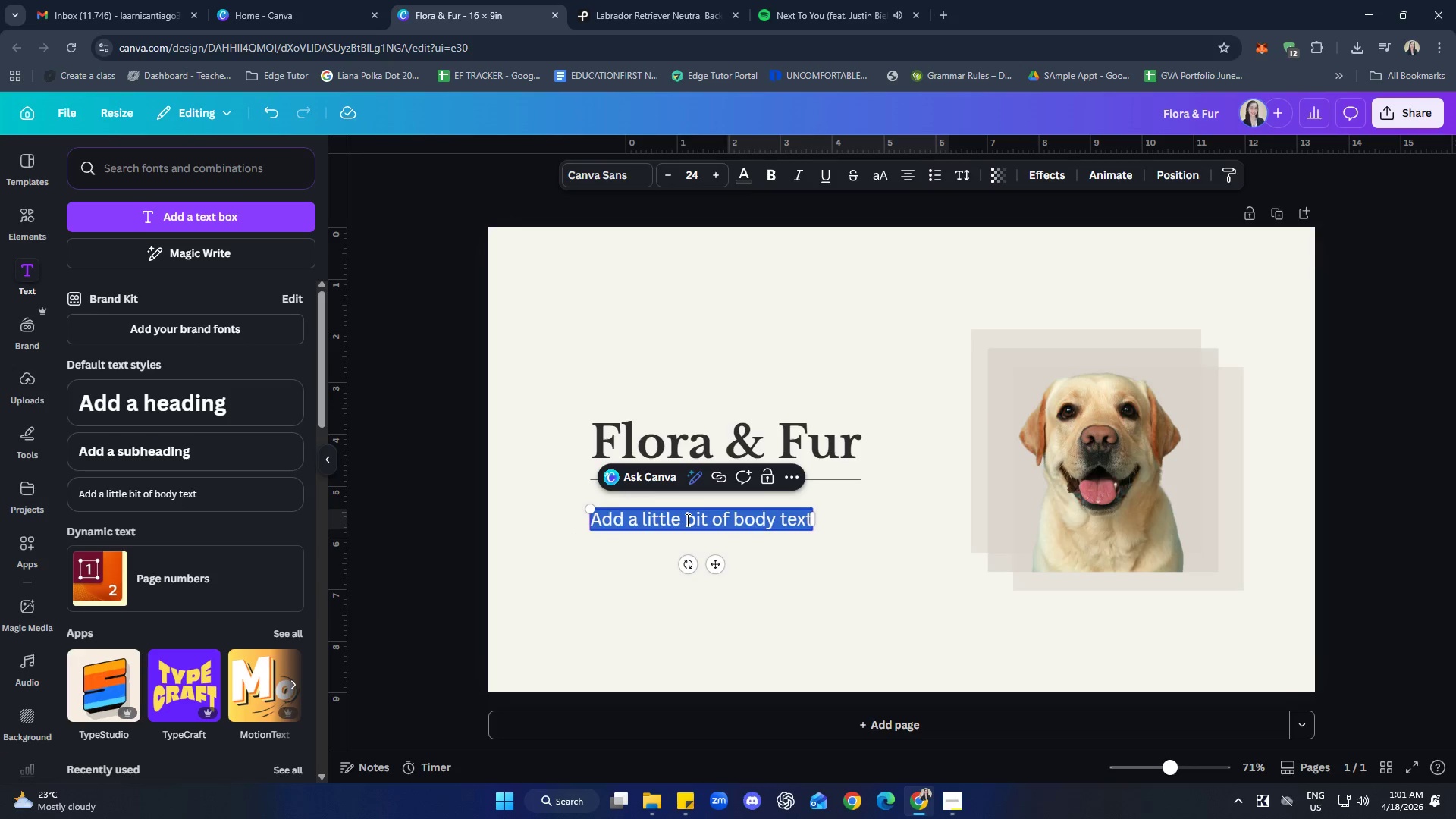 
double_click([686, 519])
 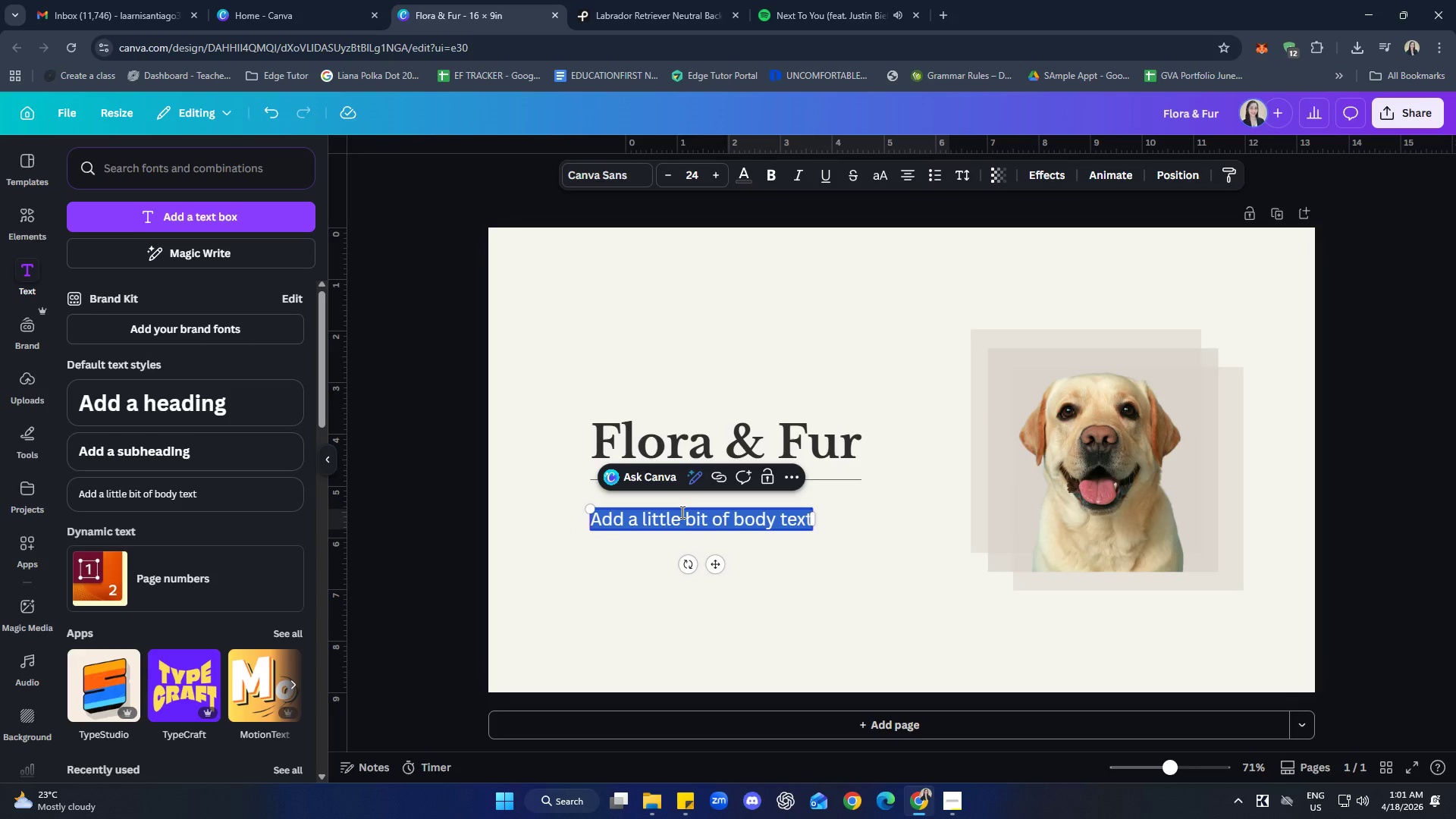 
type(BOTANICAL SKIN & COAT )
key(Backspace)
type(RI)
key(Backspace)
key(Backspace)
type( RITUAL)
 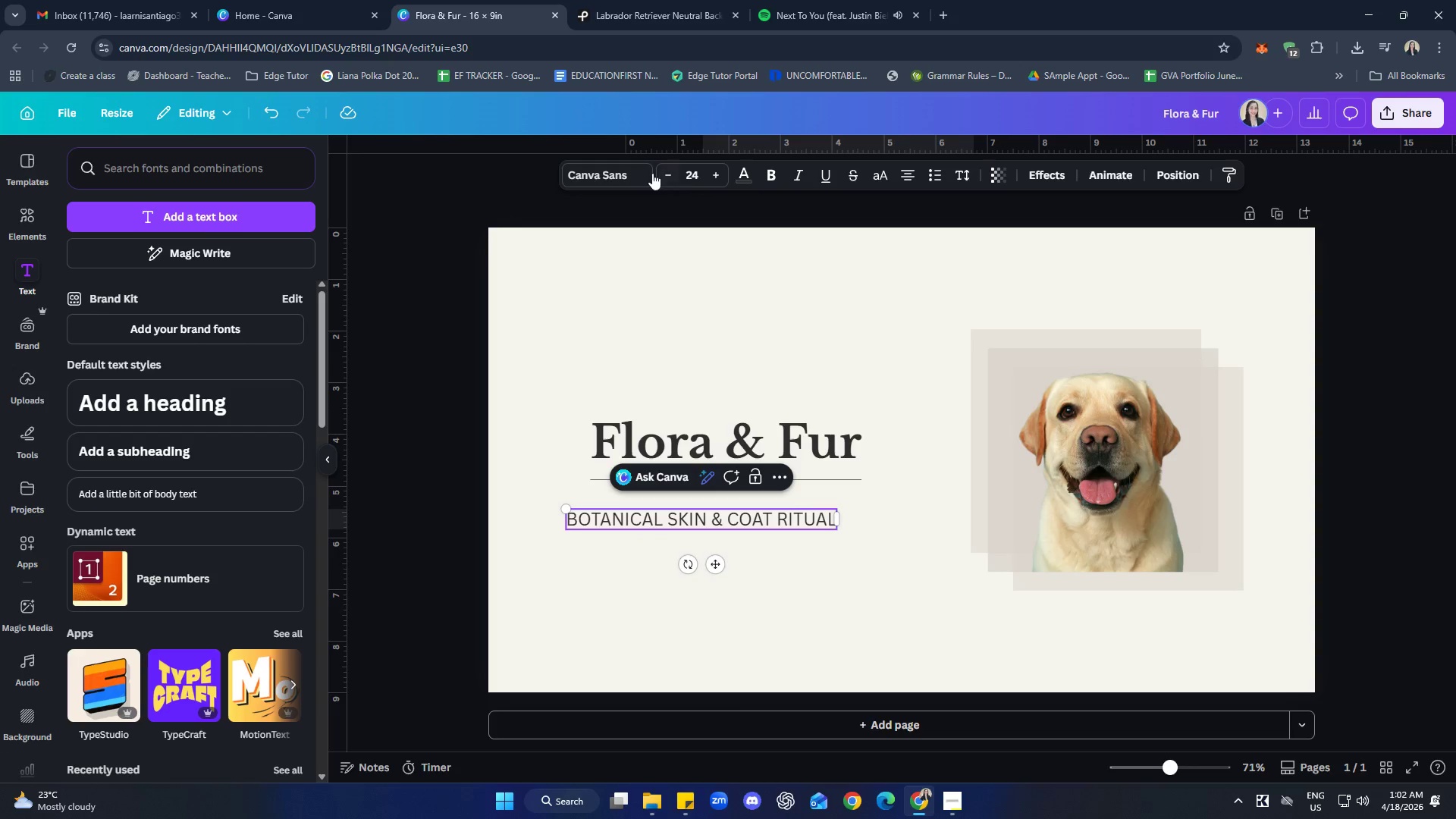 
double_click([659, 170])
 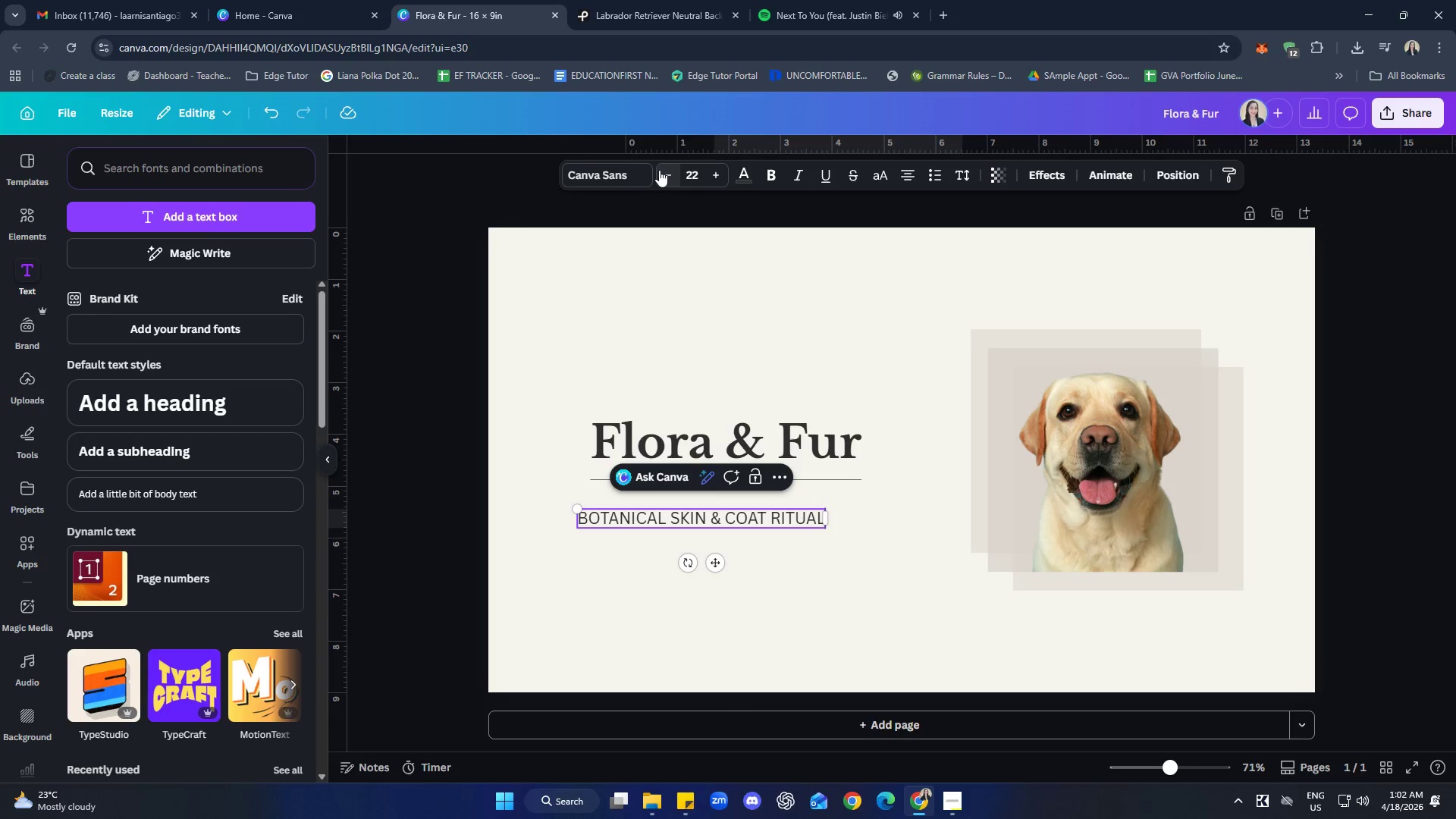 
left_click([659, 170])
 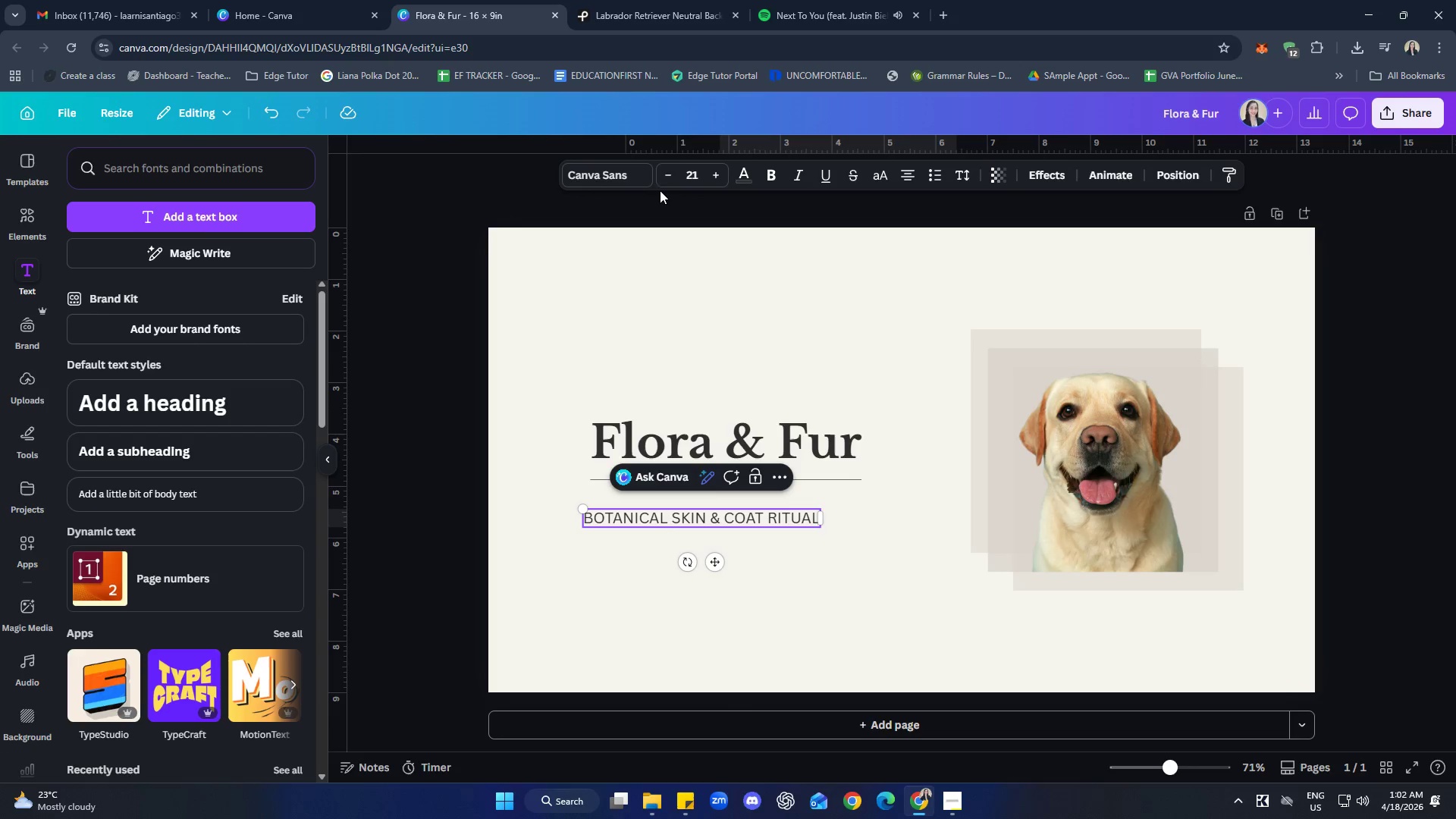 
left_click([660, 175])
 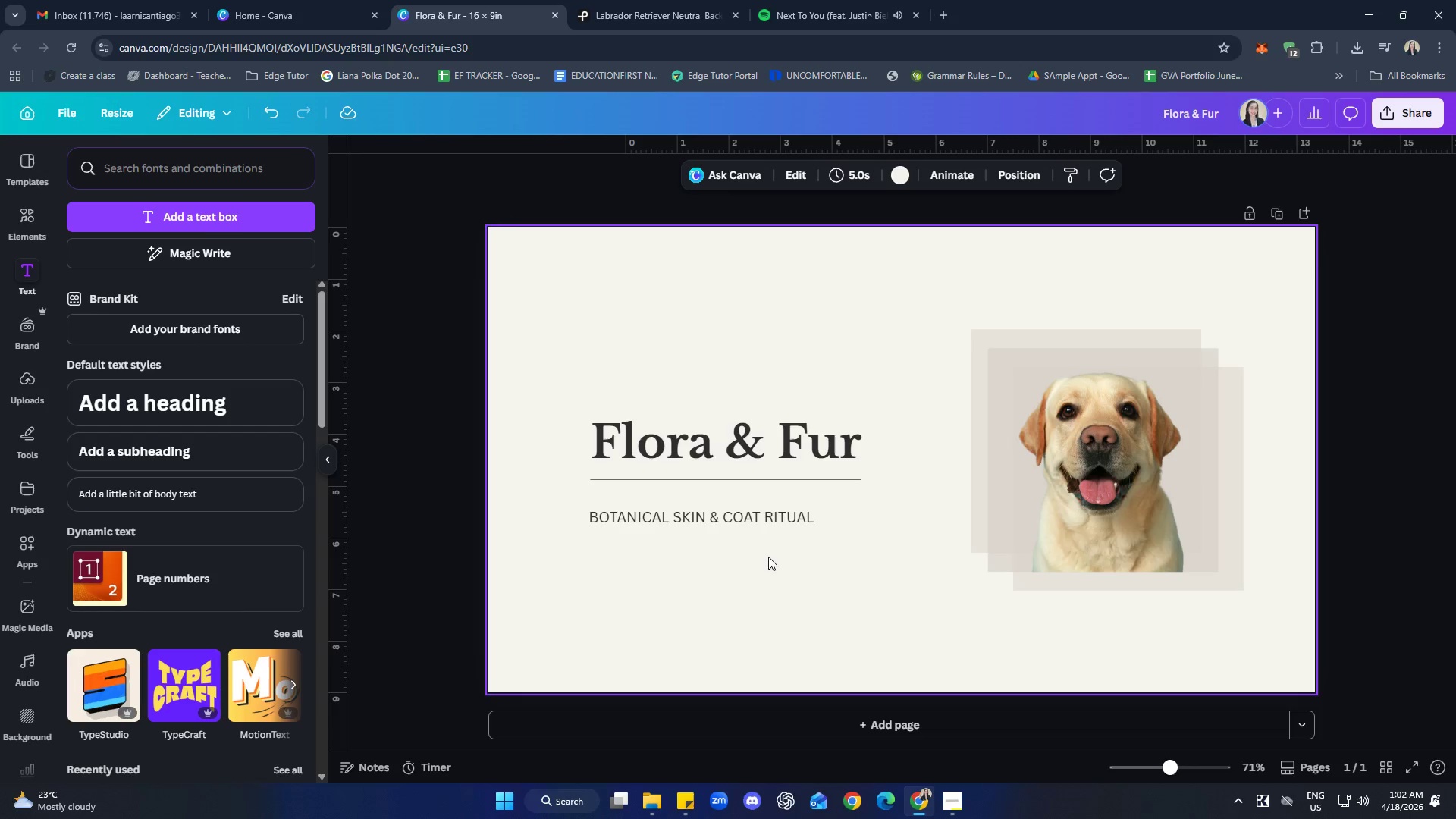 
left_click([756, 522])
 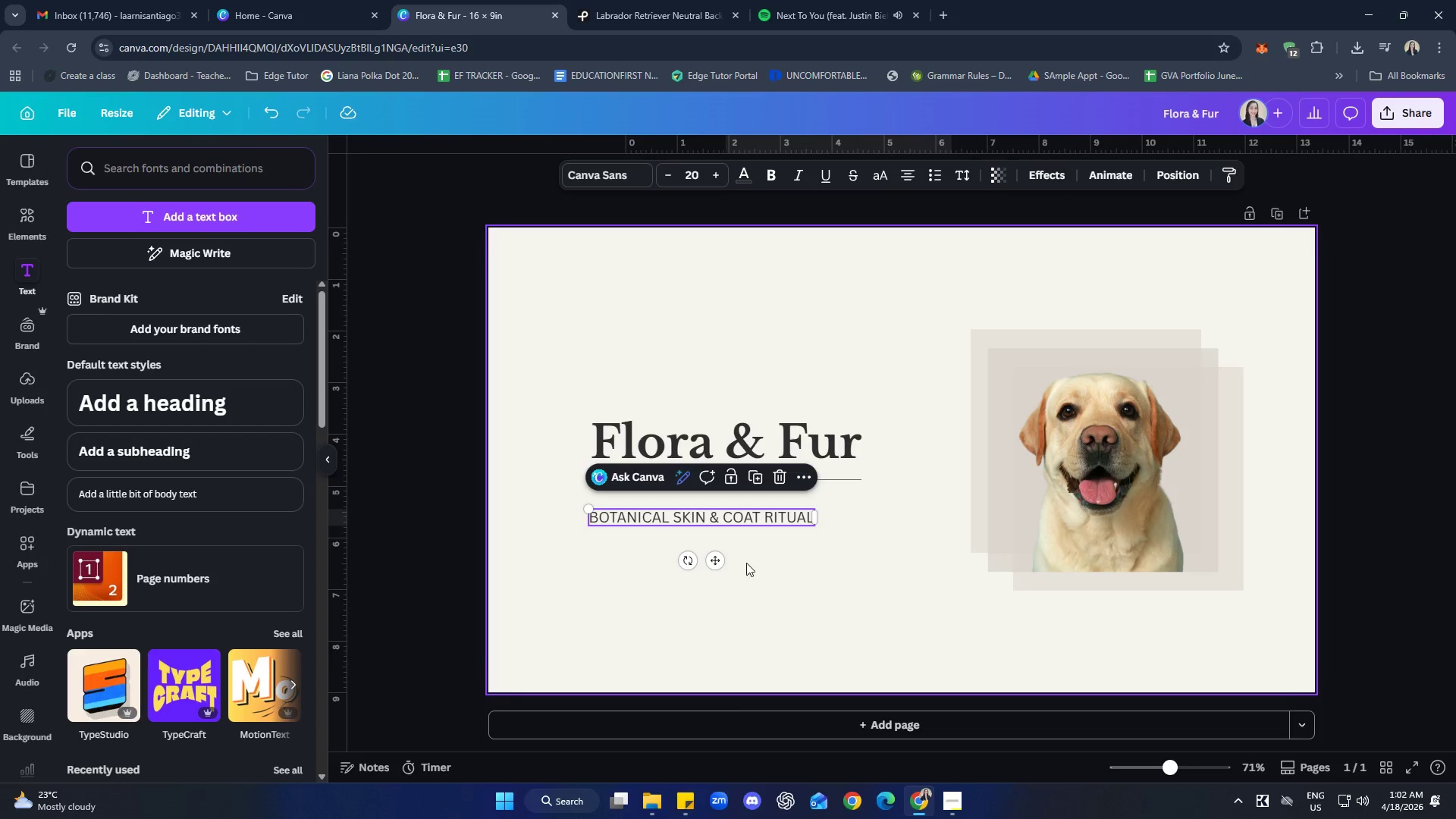 
left_click_drag(start_coordinate=[711, 563], to_coordinate=[710, 558])
 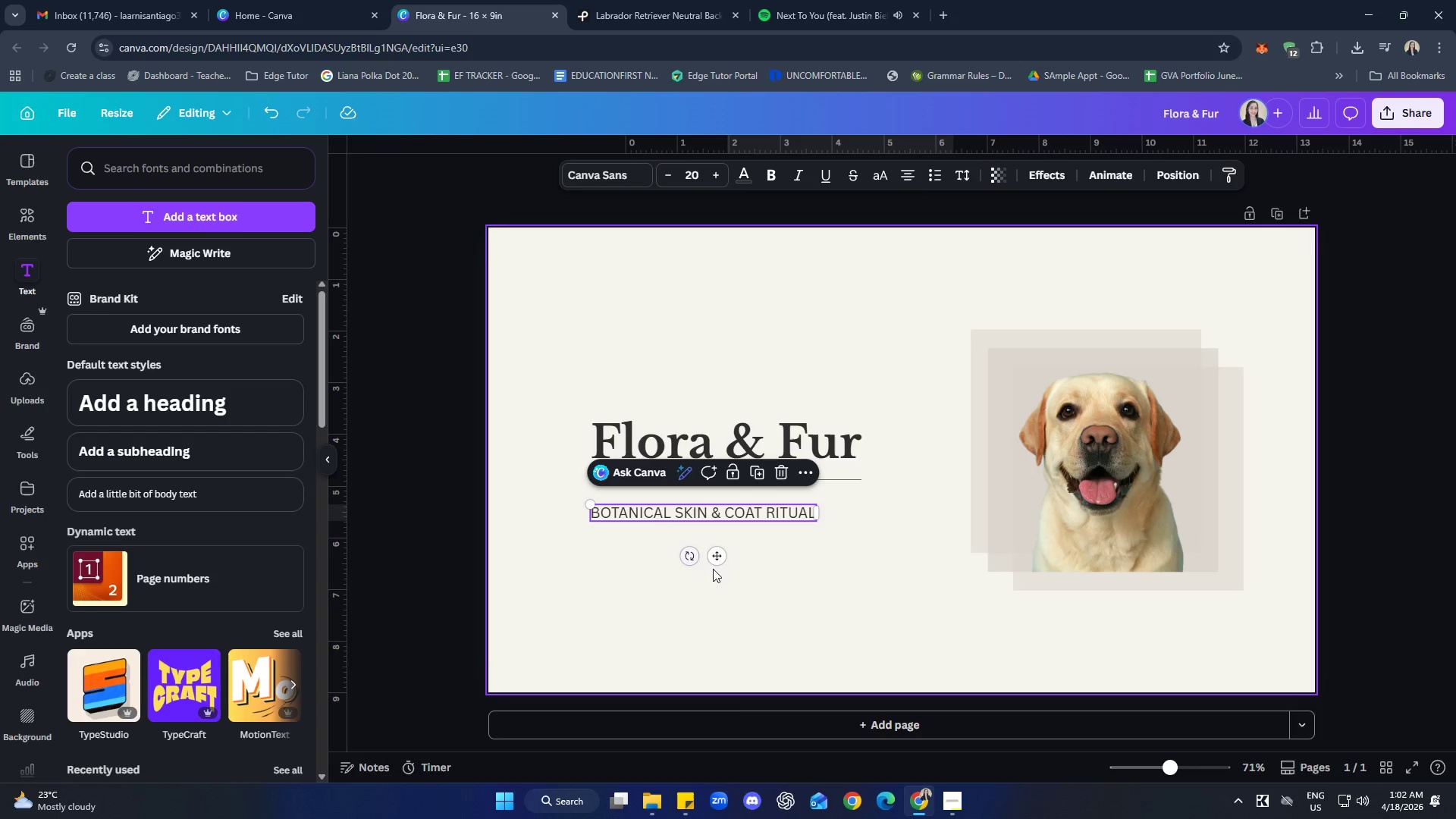 
left_click_drag(start_coordinate=[721, 559], to_coordinate=[766, 560])
 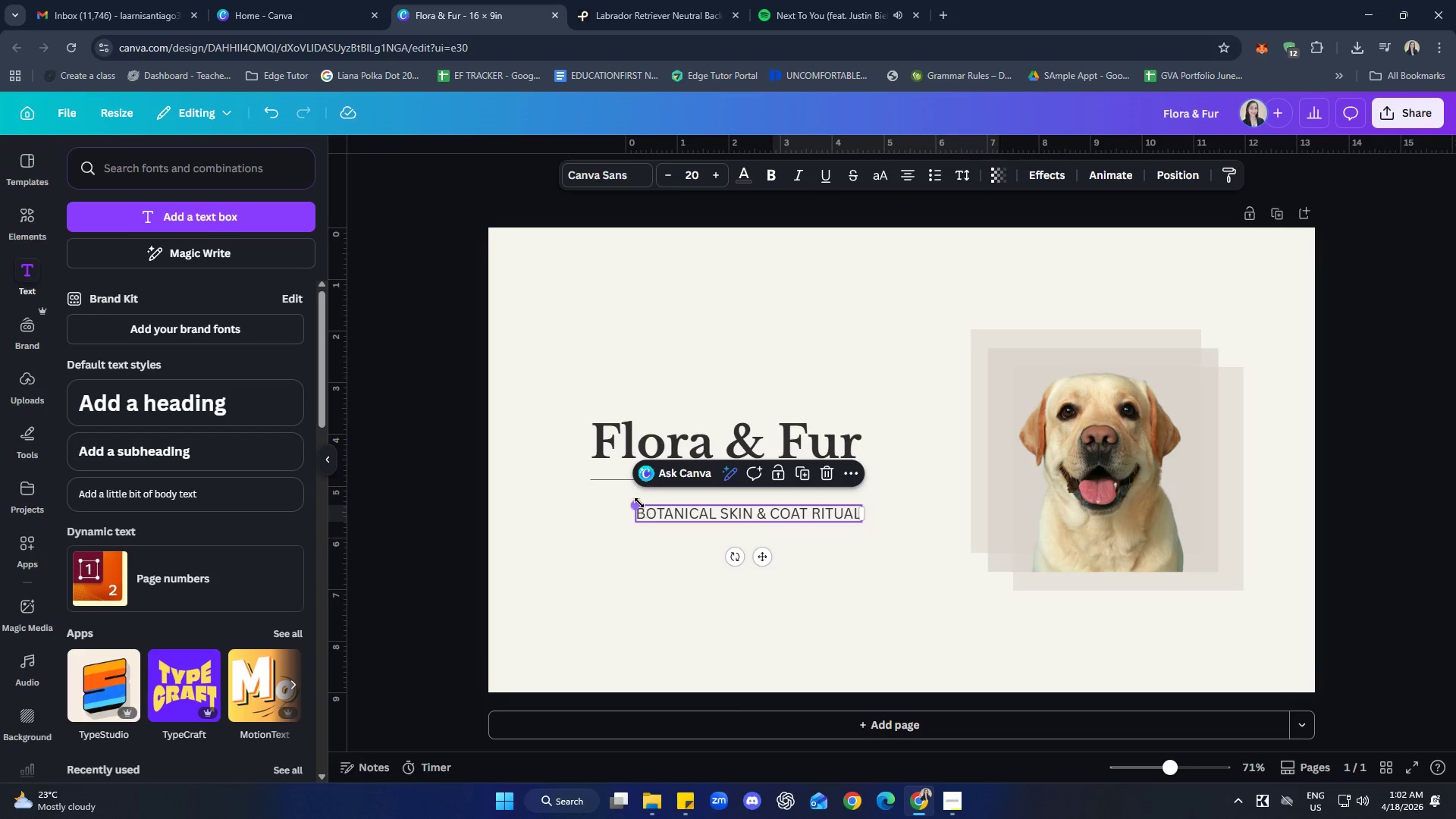 
left_click_drag(start_coordinate=[639, 503], to_coordinate=[597, 493])
 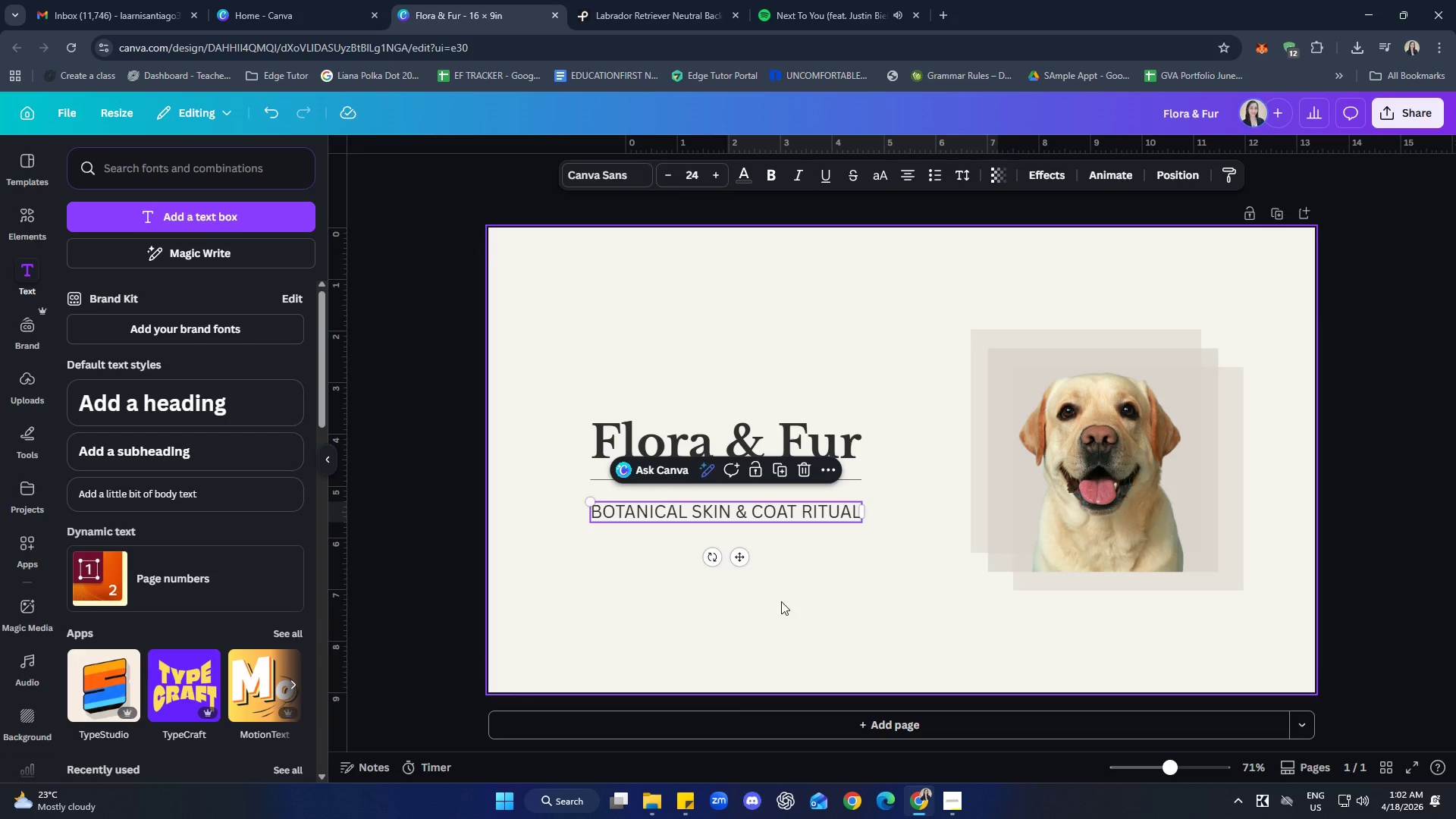 
left_click([781, 601])
 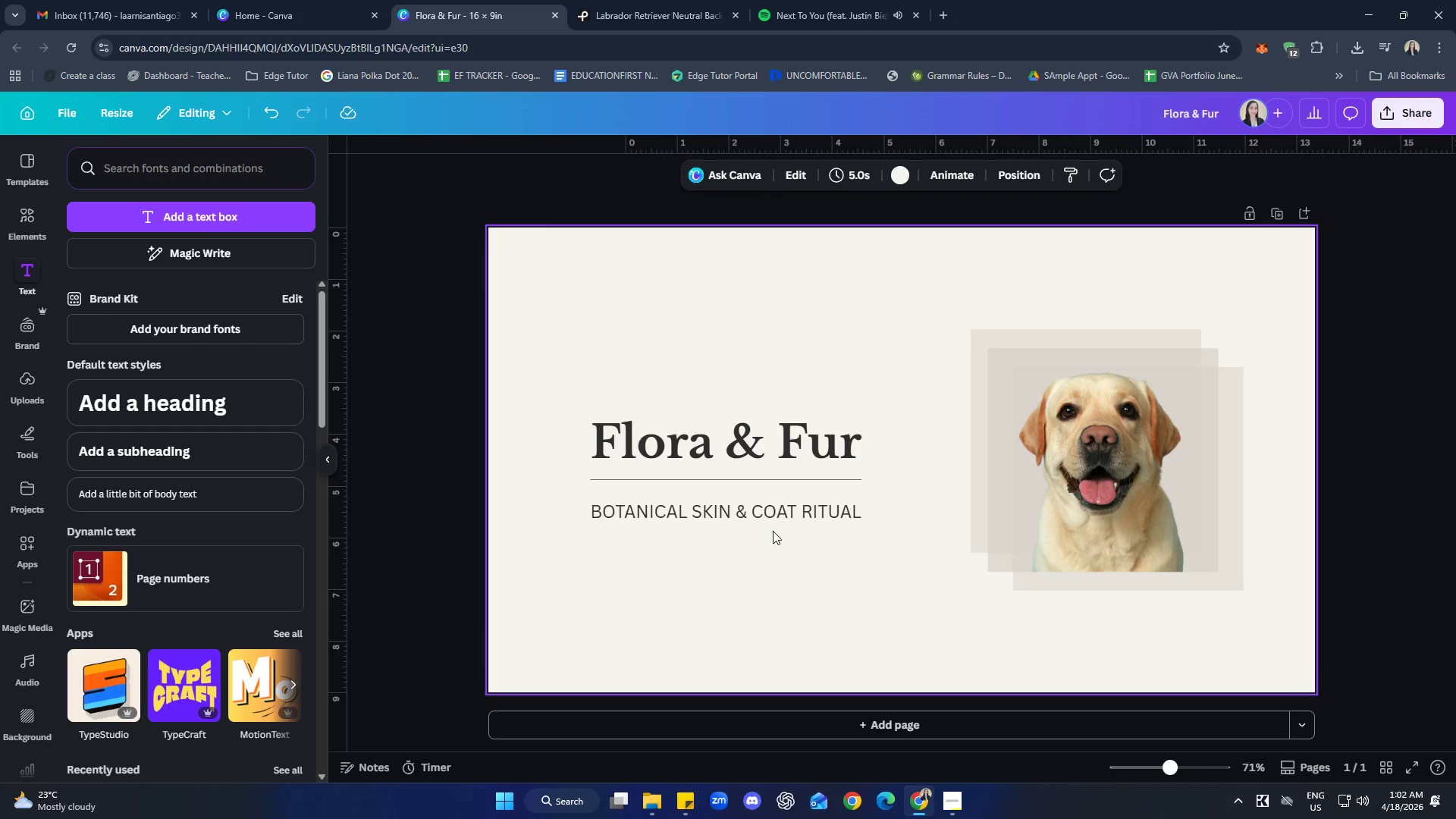 
left_click([774, 514])
 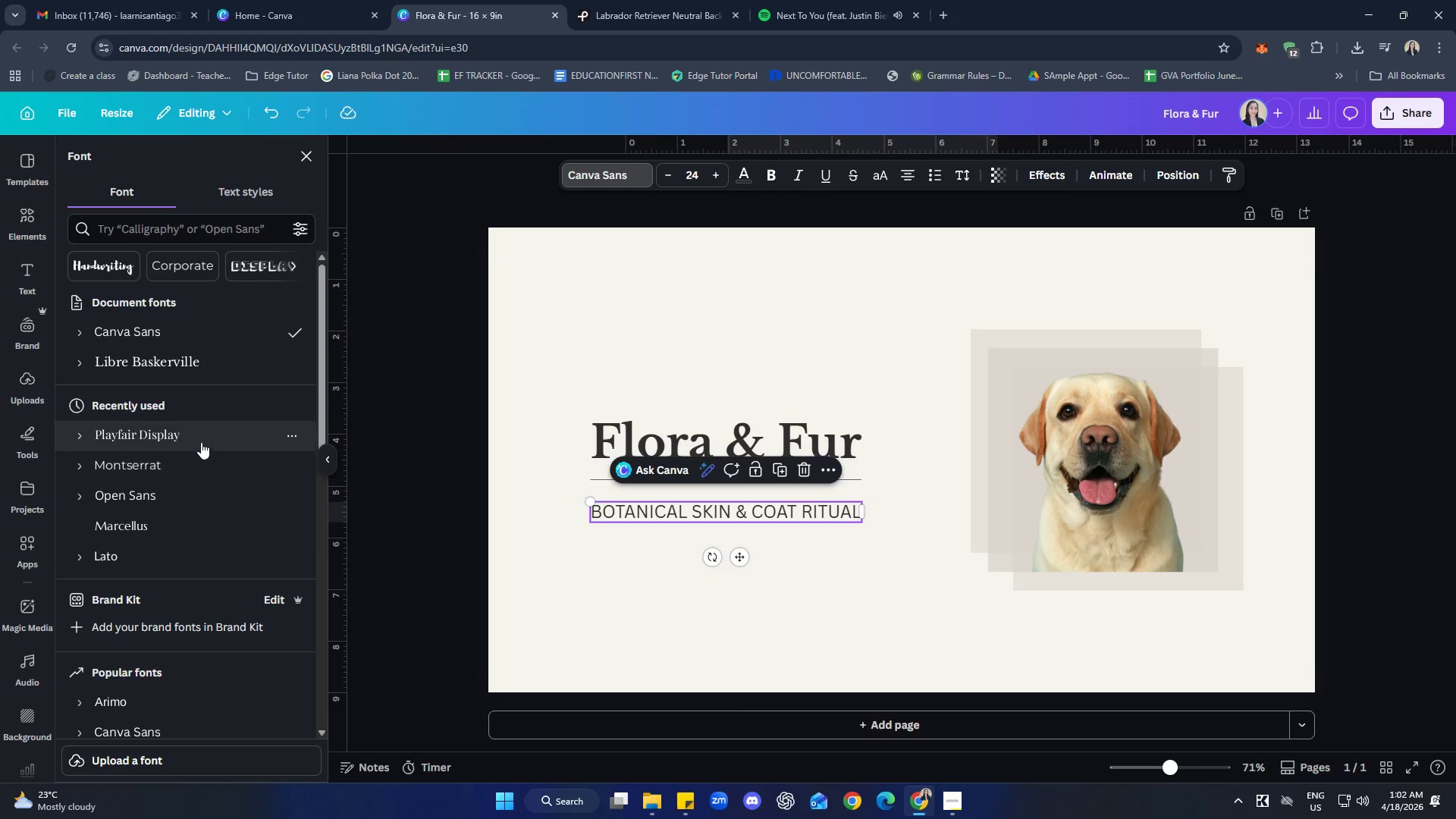 
left_click([195, 468])
 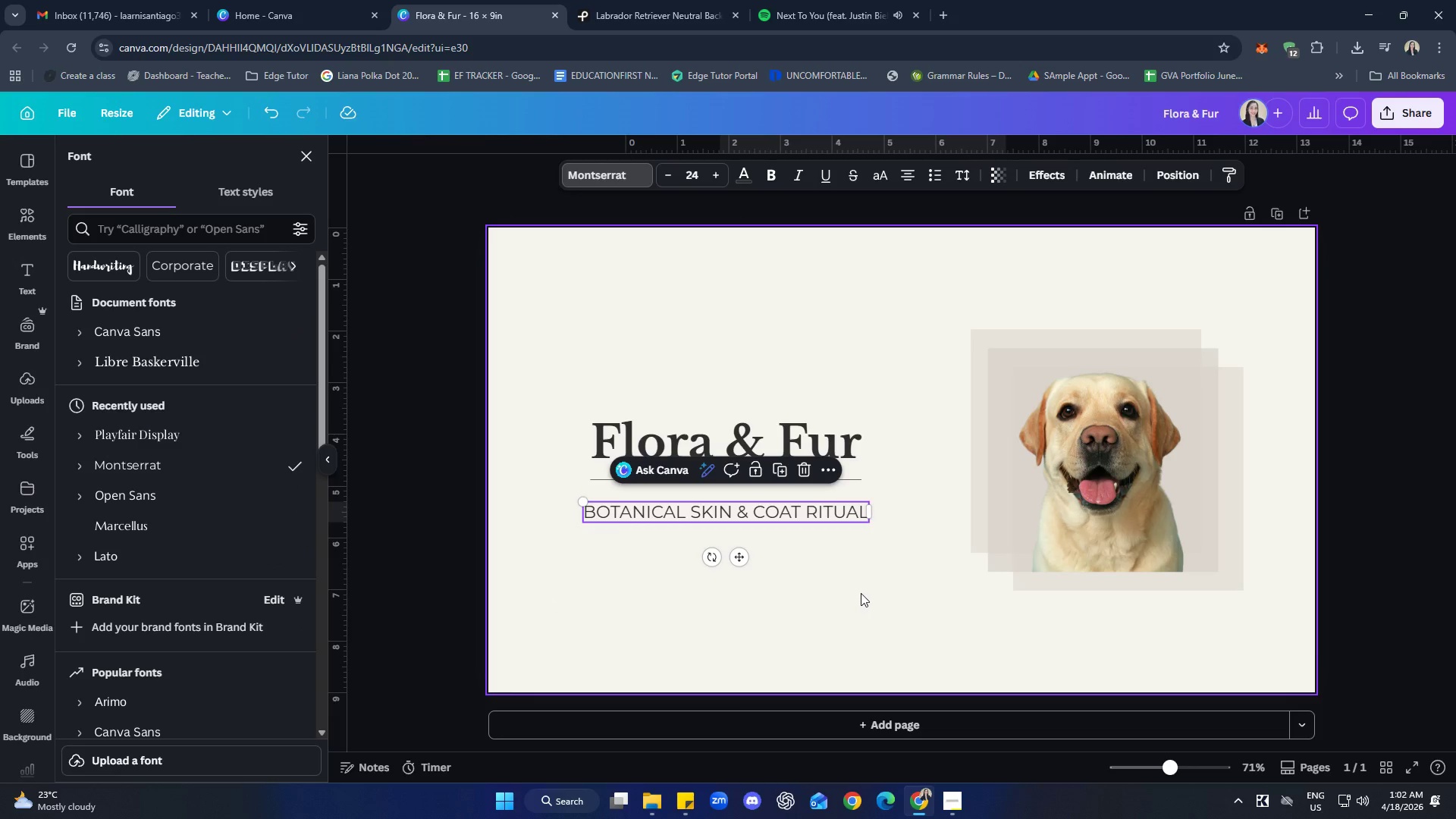 
left_click([861, 592])
 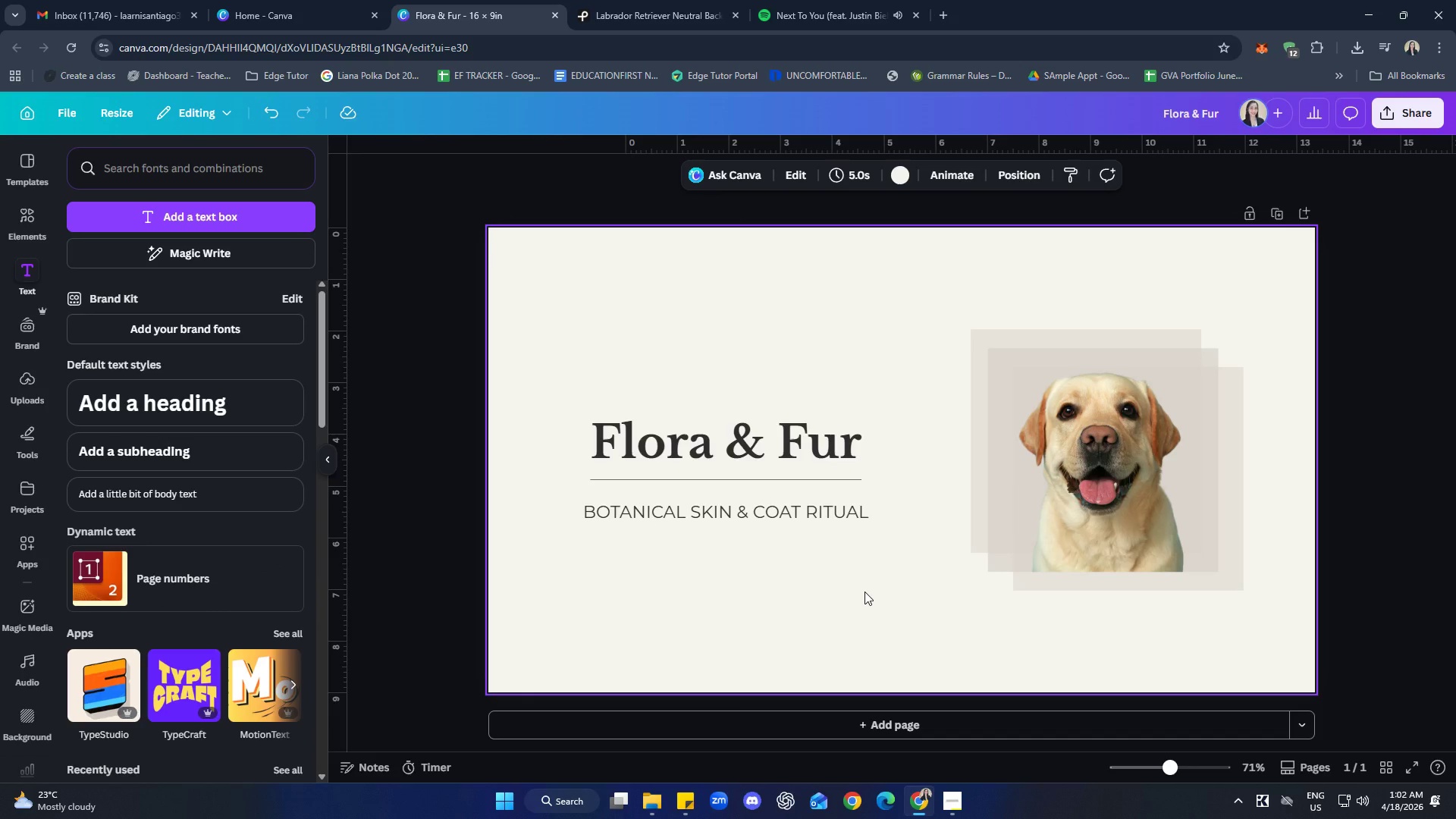 
wait(31.61)
 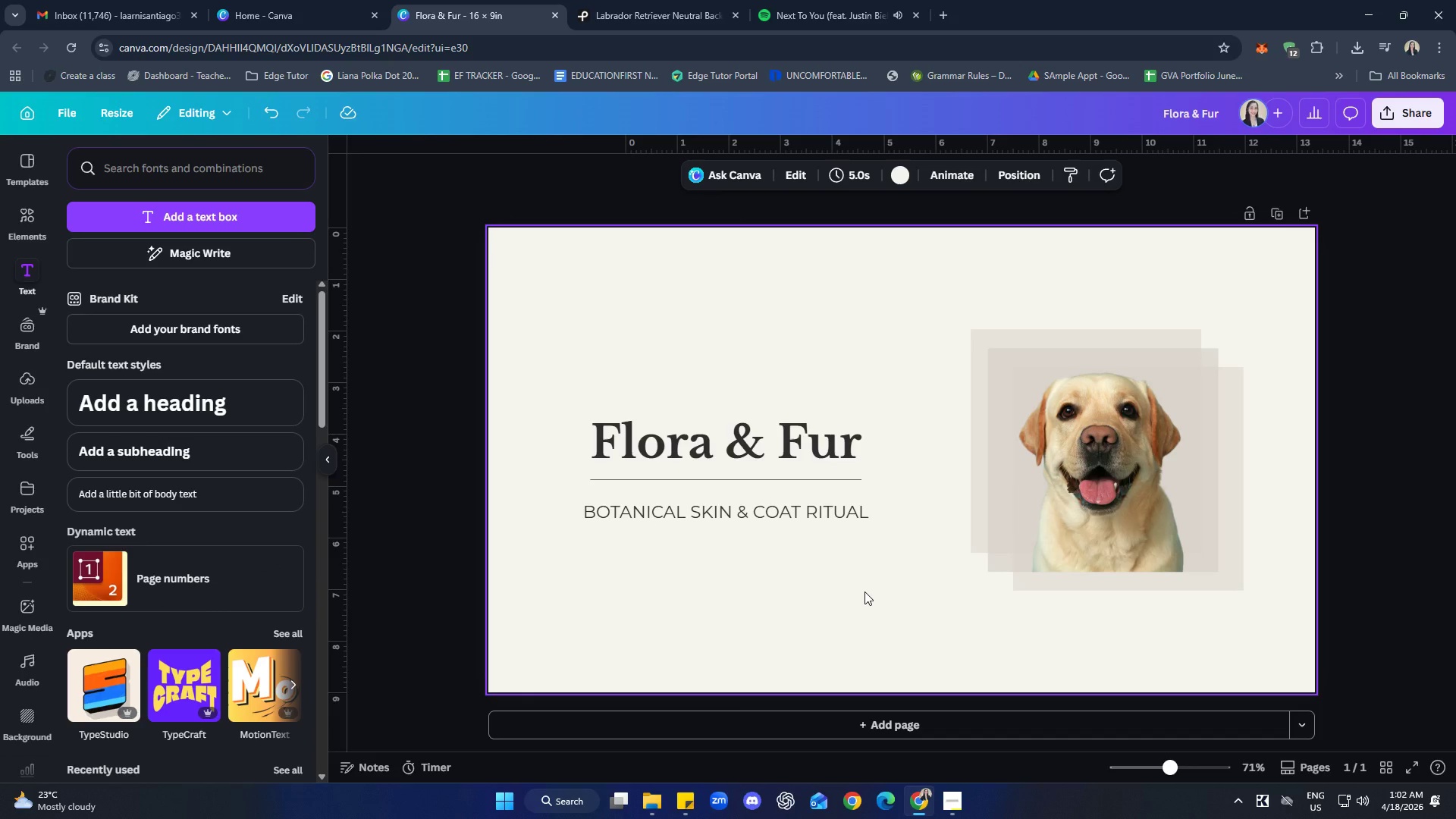 
left_click([784, 517])
 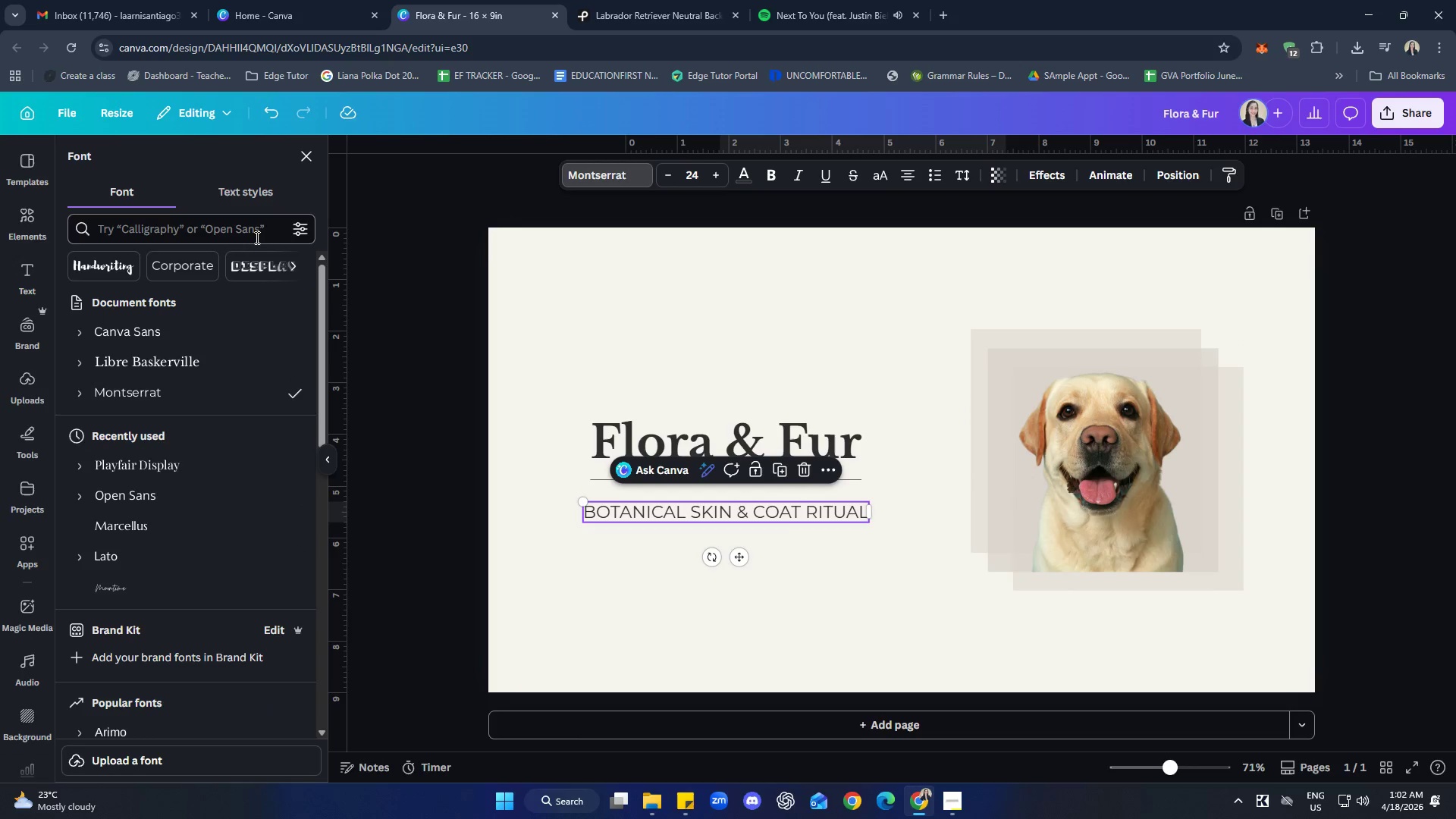 
type(DM San)
key(Backspace)
key(Backspace)
key(Backspace)
key(Backspace)
key(Backspace)
key(Backspace)
type(dm)
 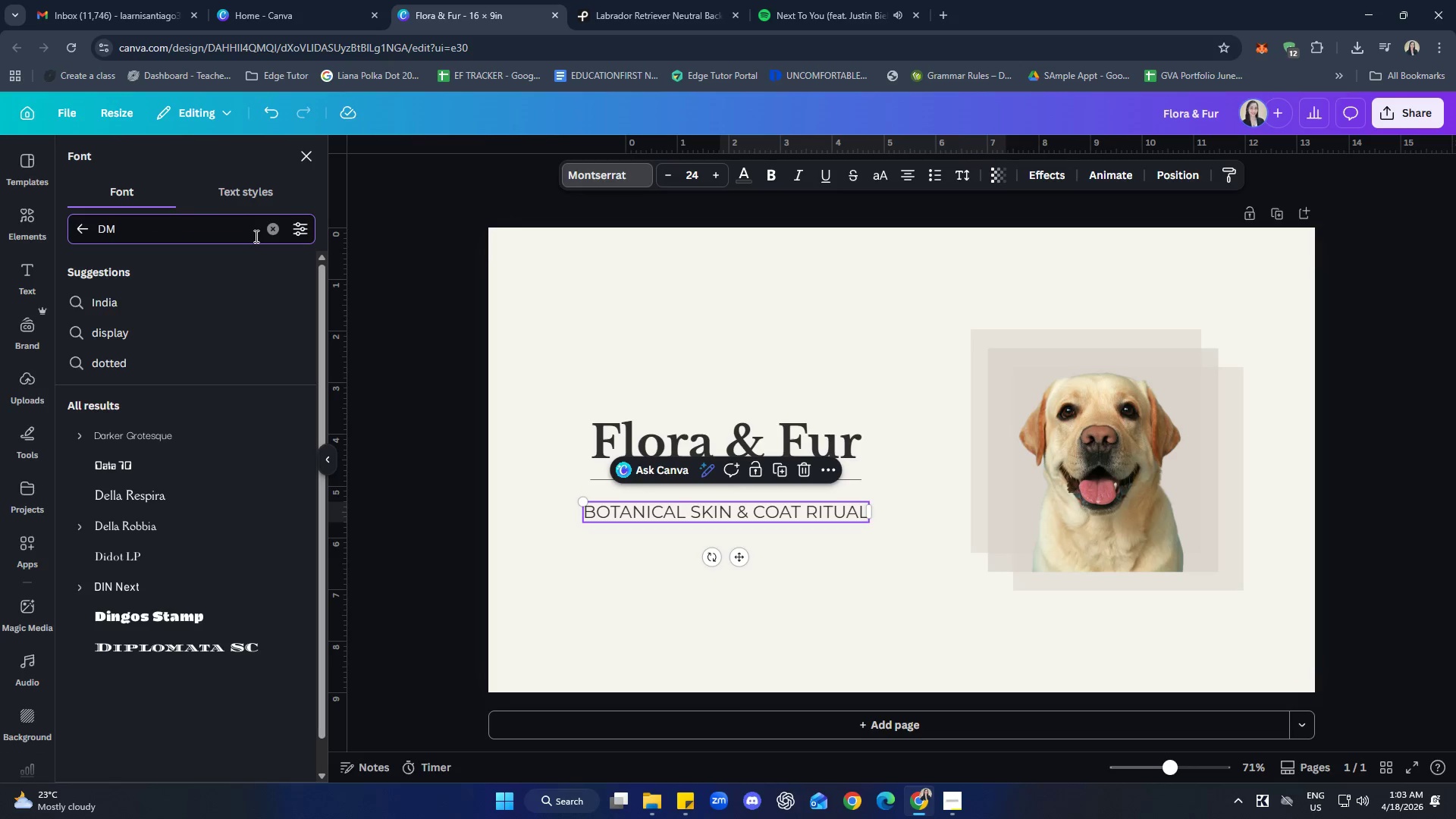 
left_click([136, 296])
 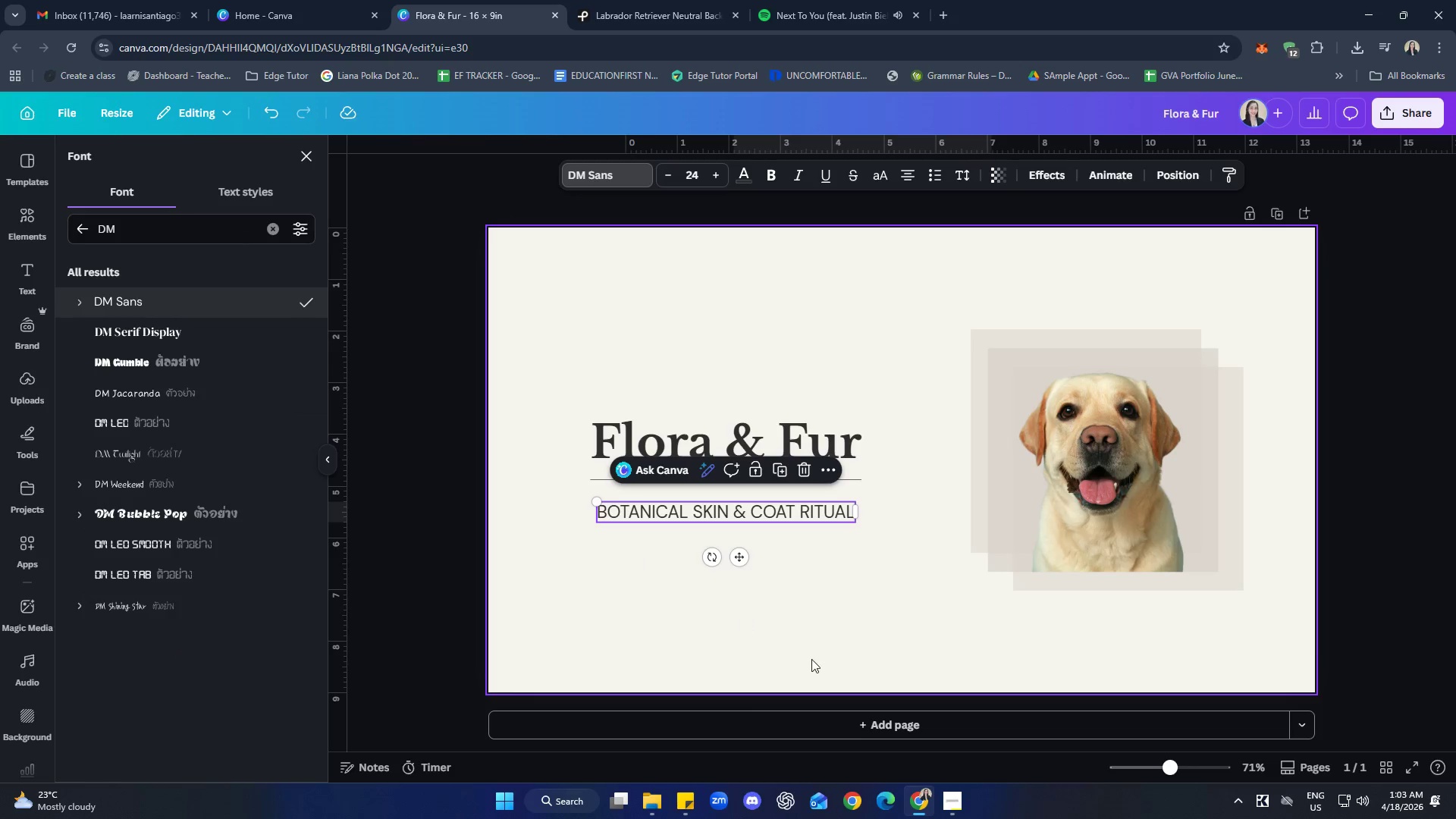 
left_click([826, 632])
 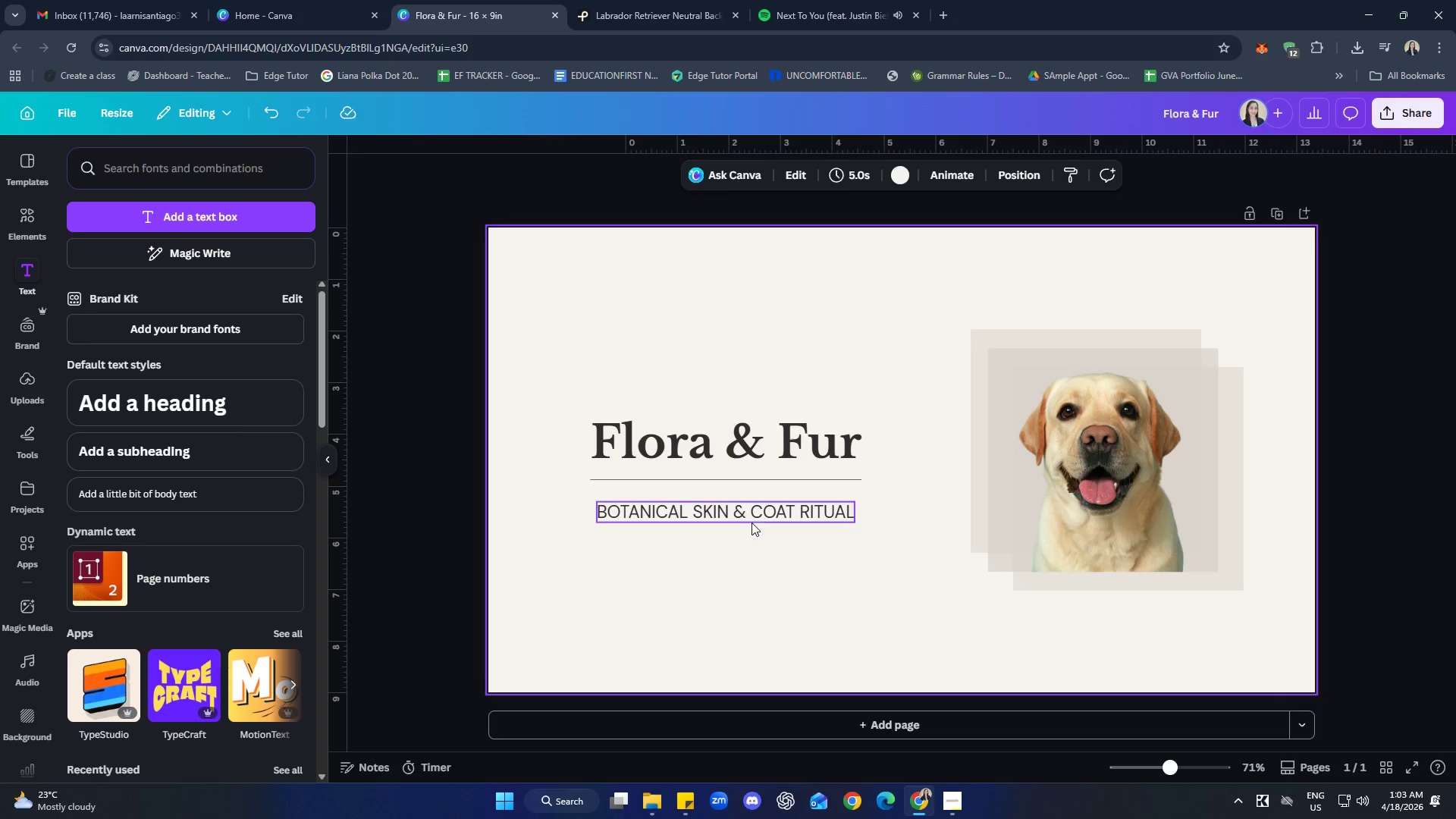 
left_click([751, 522])
 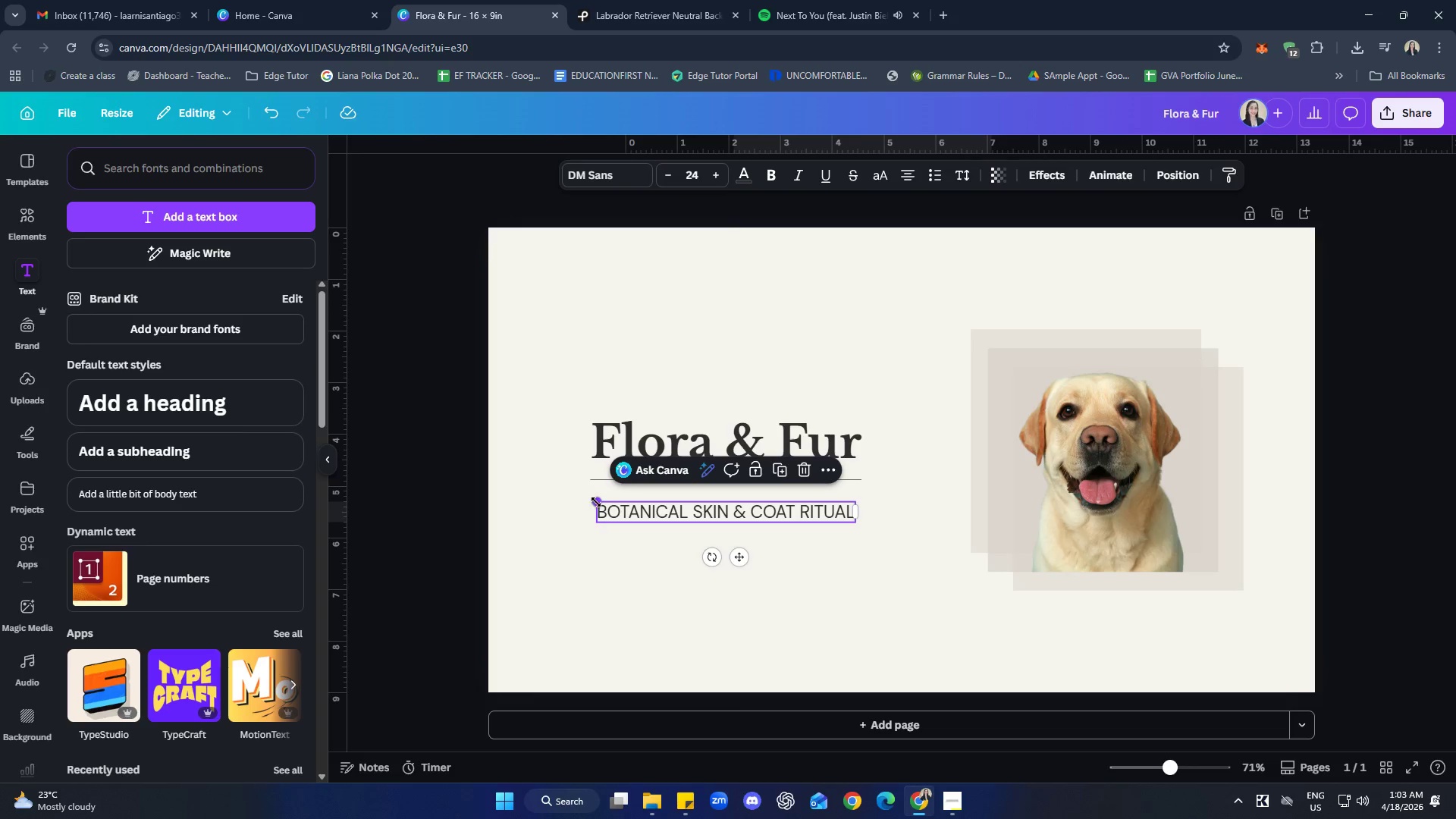 
left_click_drag(start_coordinate=[596, 502], to_coordinate=[588, 498])
 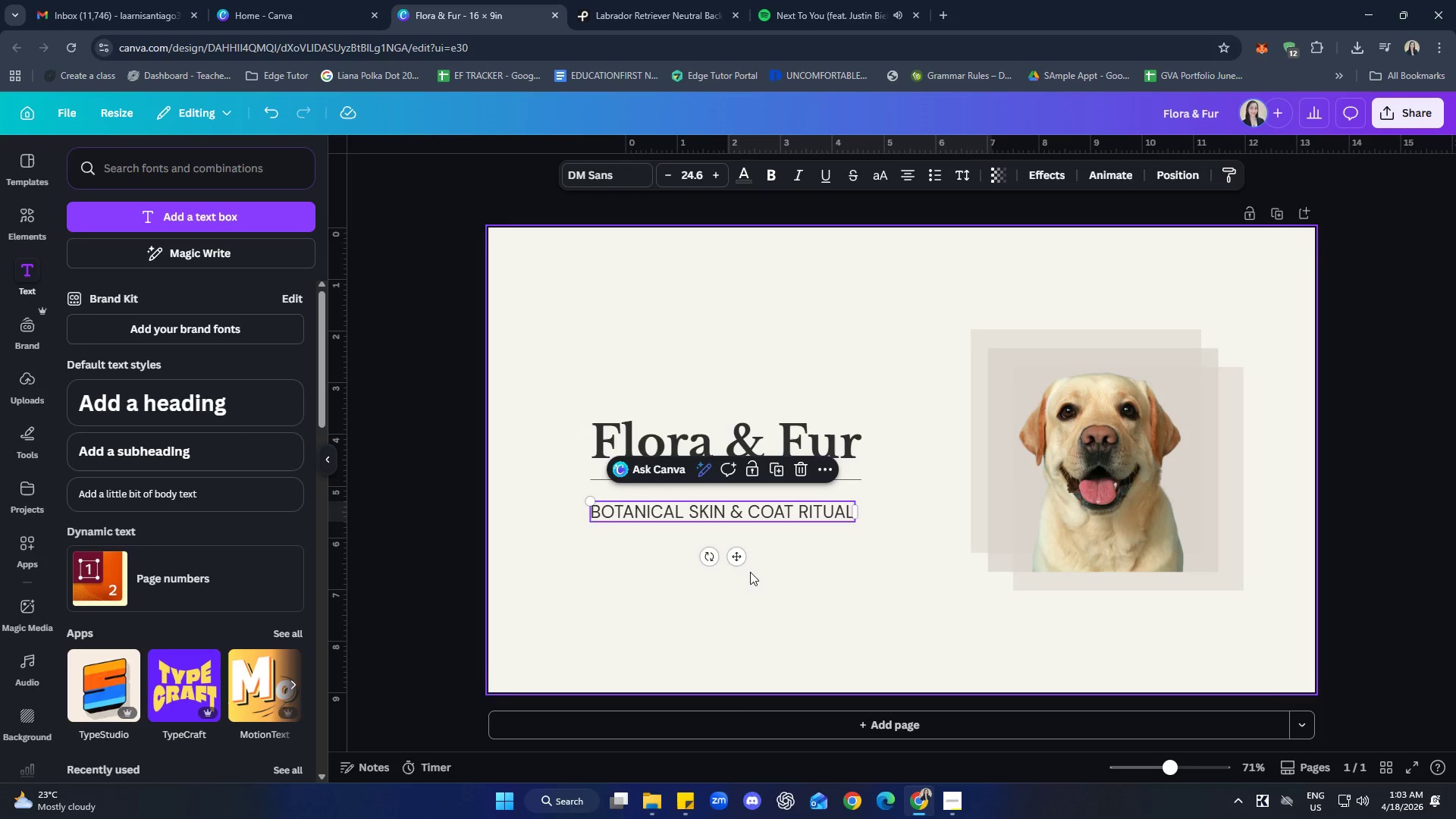 
left_click([760, 570])
 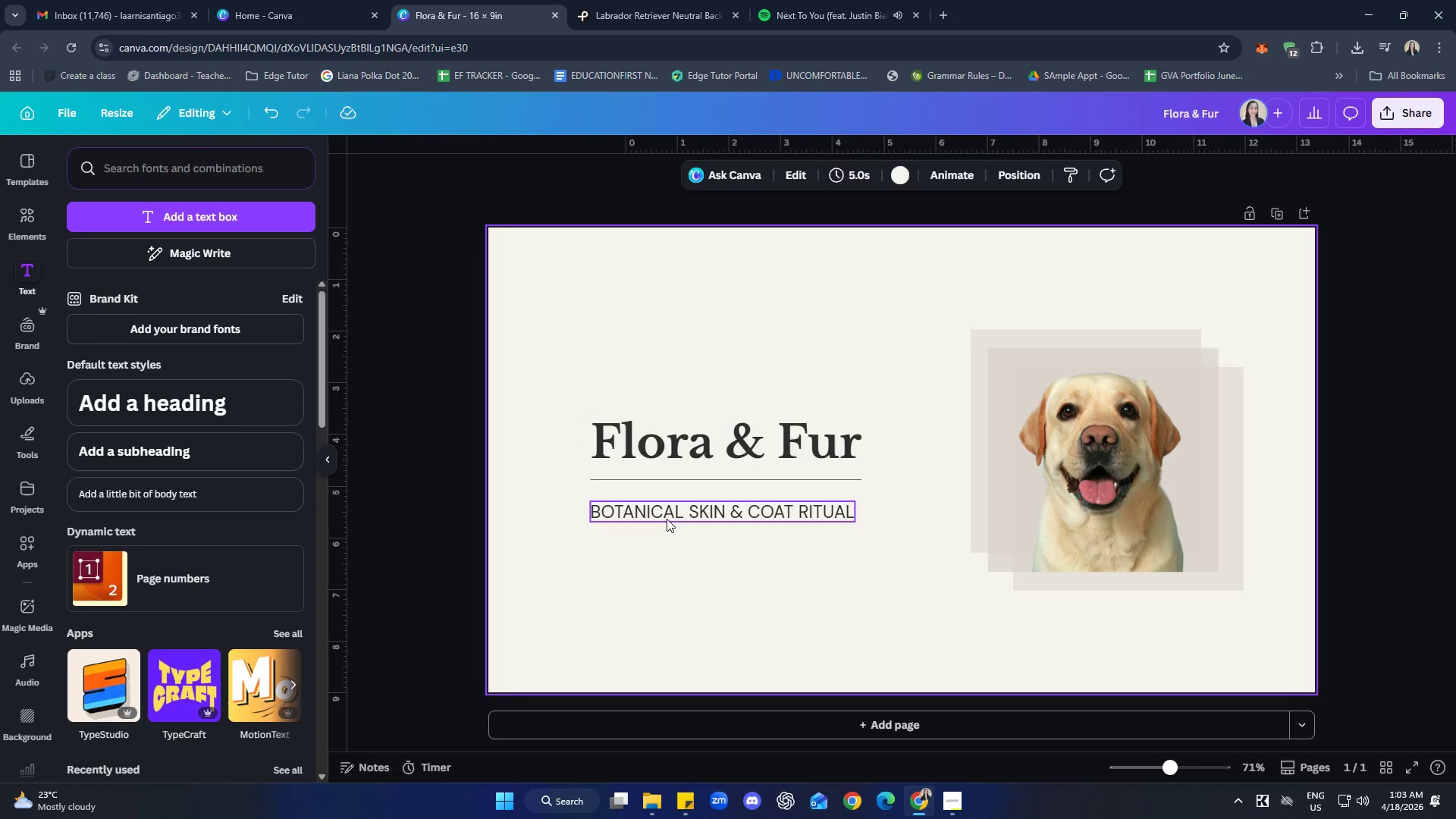 
left_click_drag(start_coordinate=[667, 519], to_coordinate=[673, 518])
 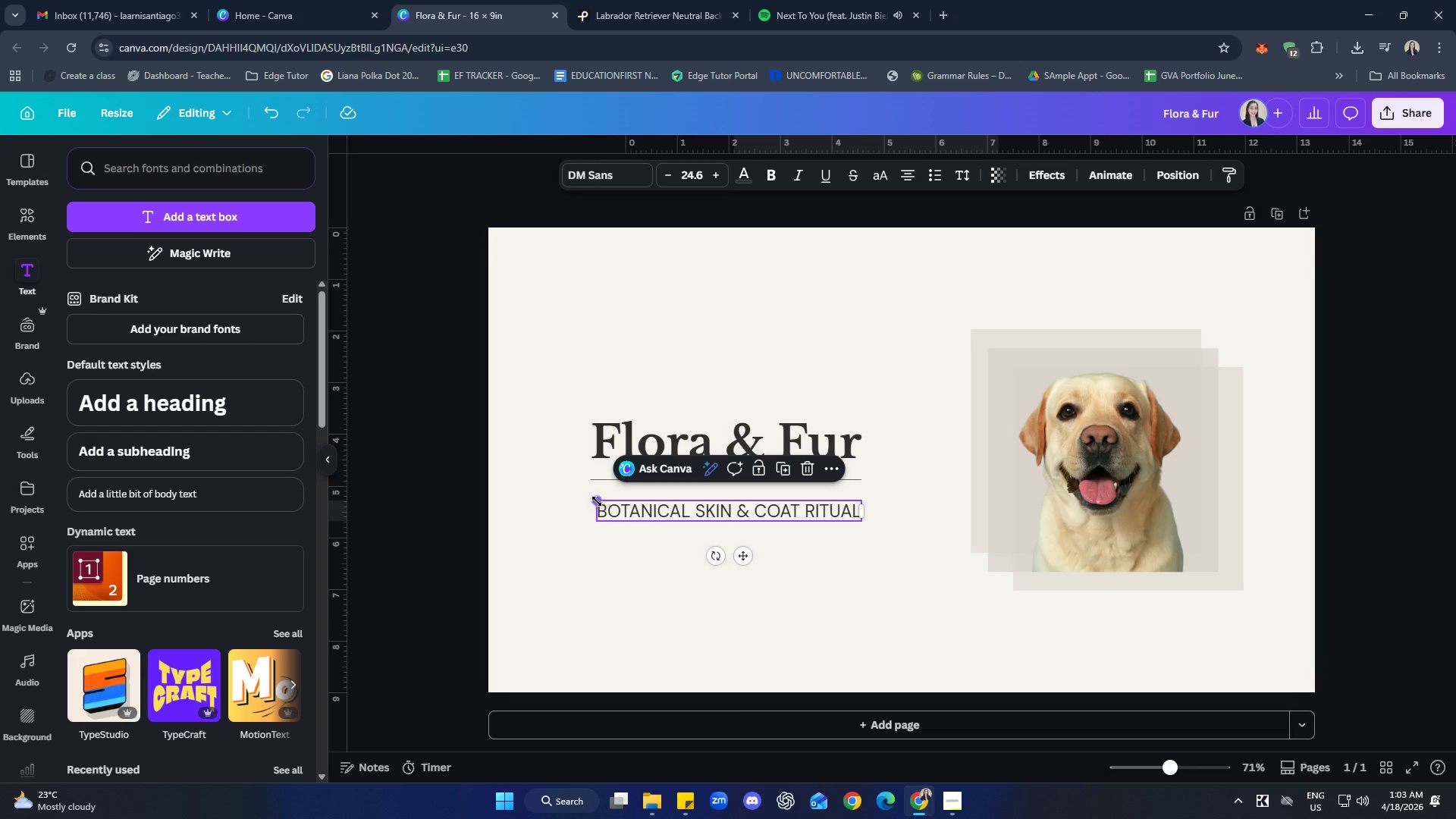 
left_click_drag(start_coordinate=[597, 501], to_coordinate=[588, 498])
 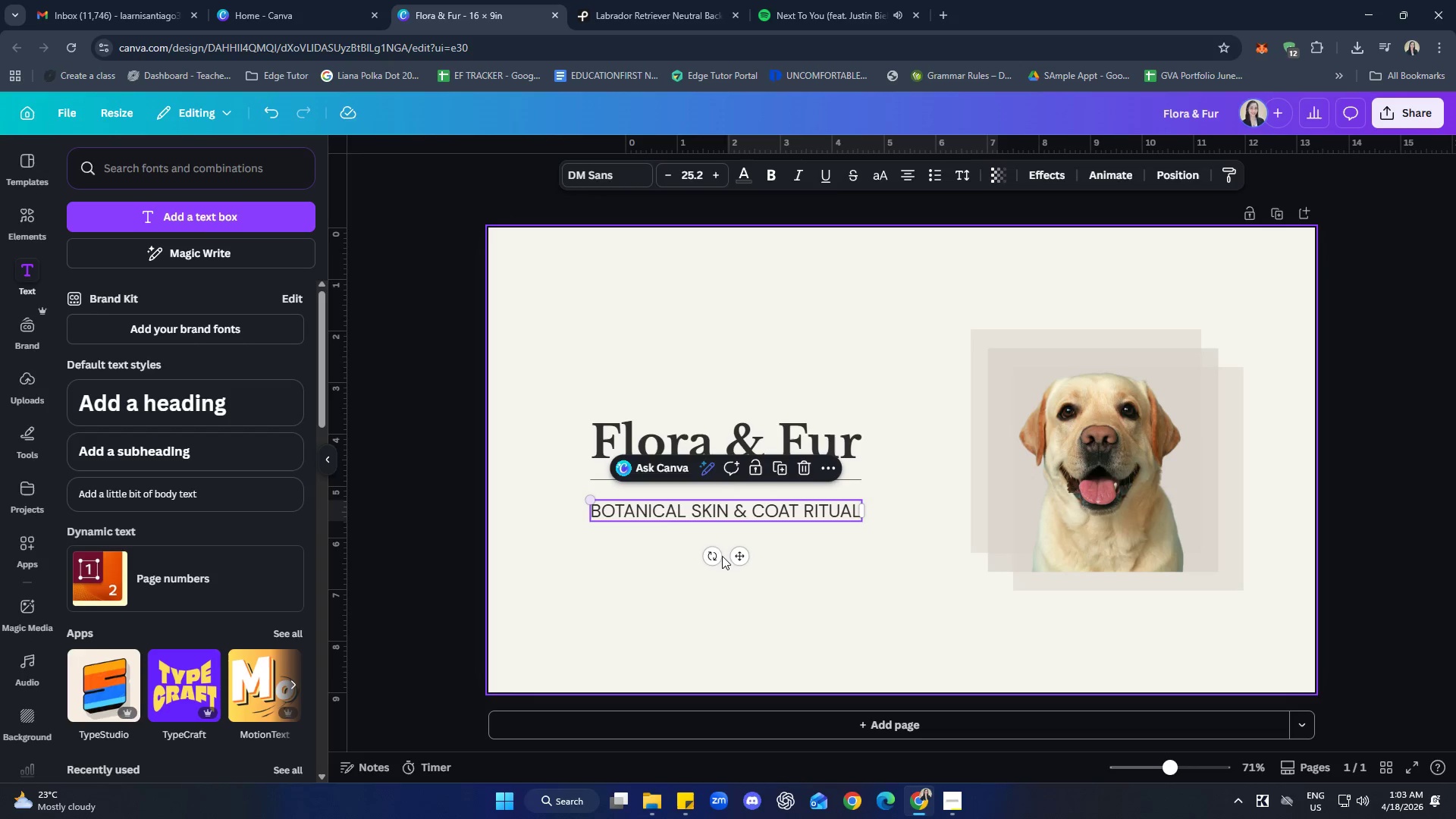 
left_click([767, 563])
 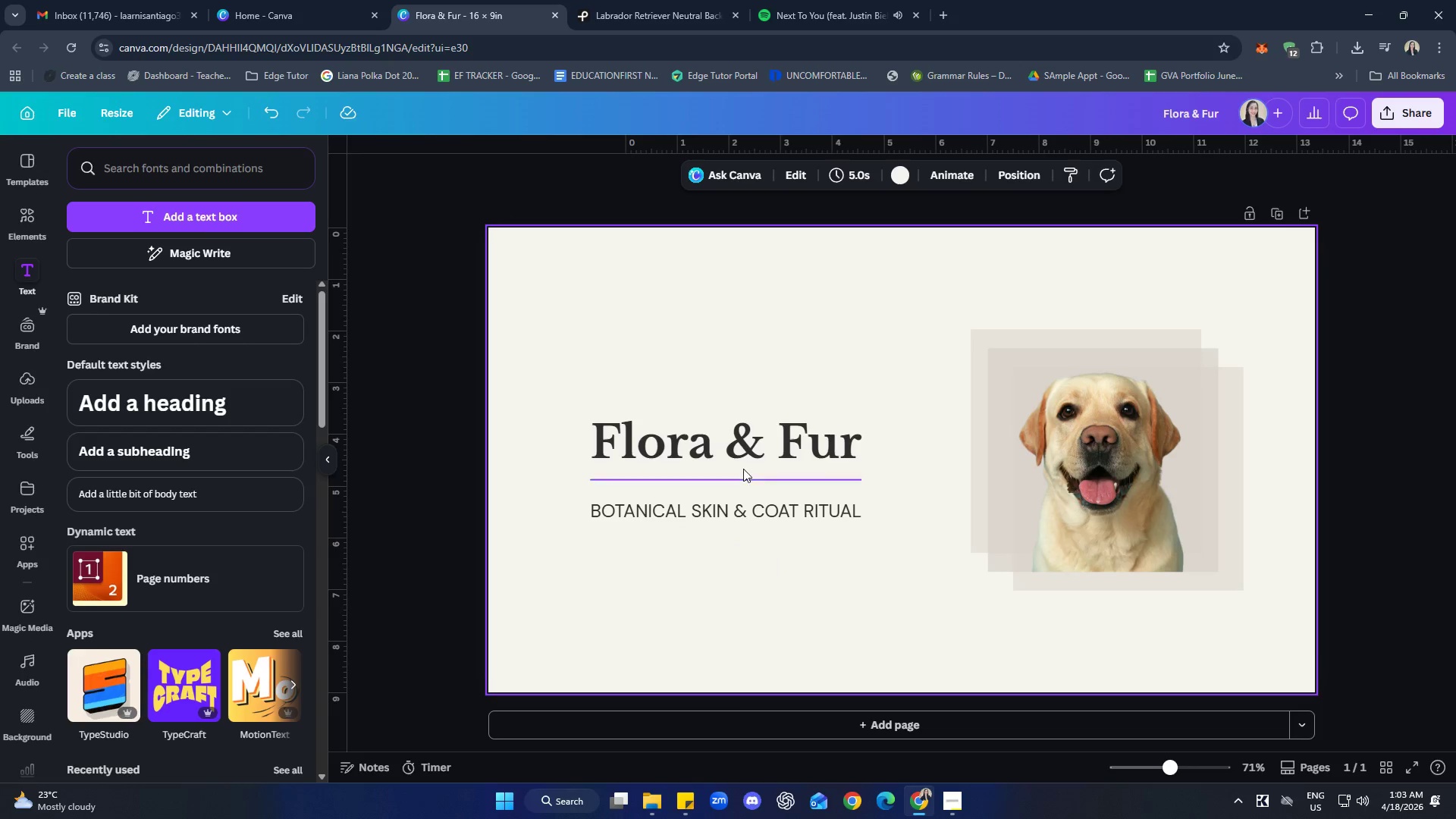 
left_click([742, 447])
 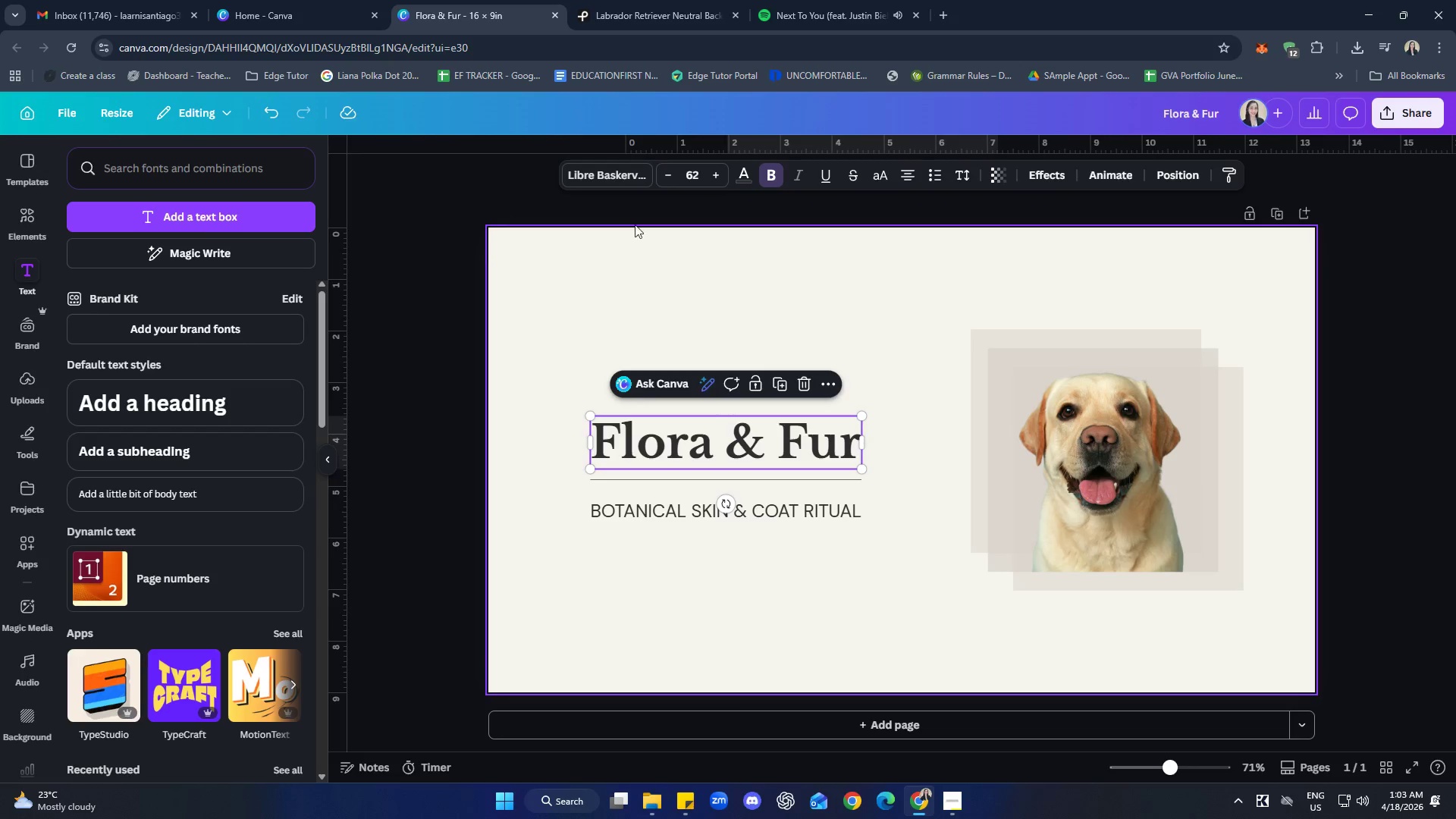 
left_click([625, 186])
 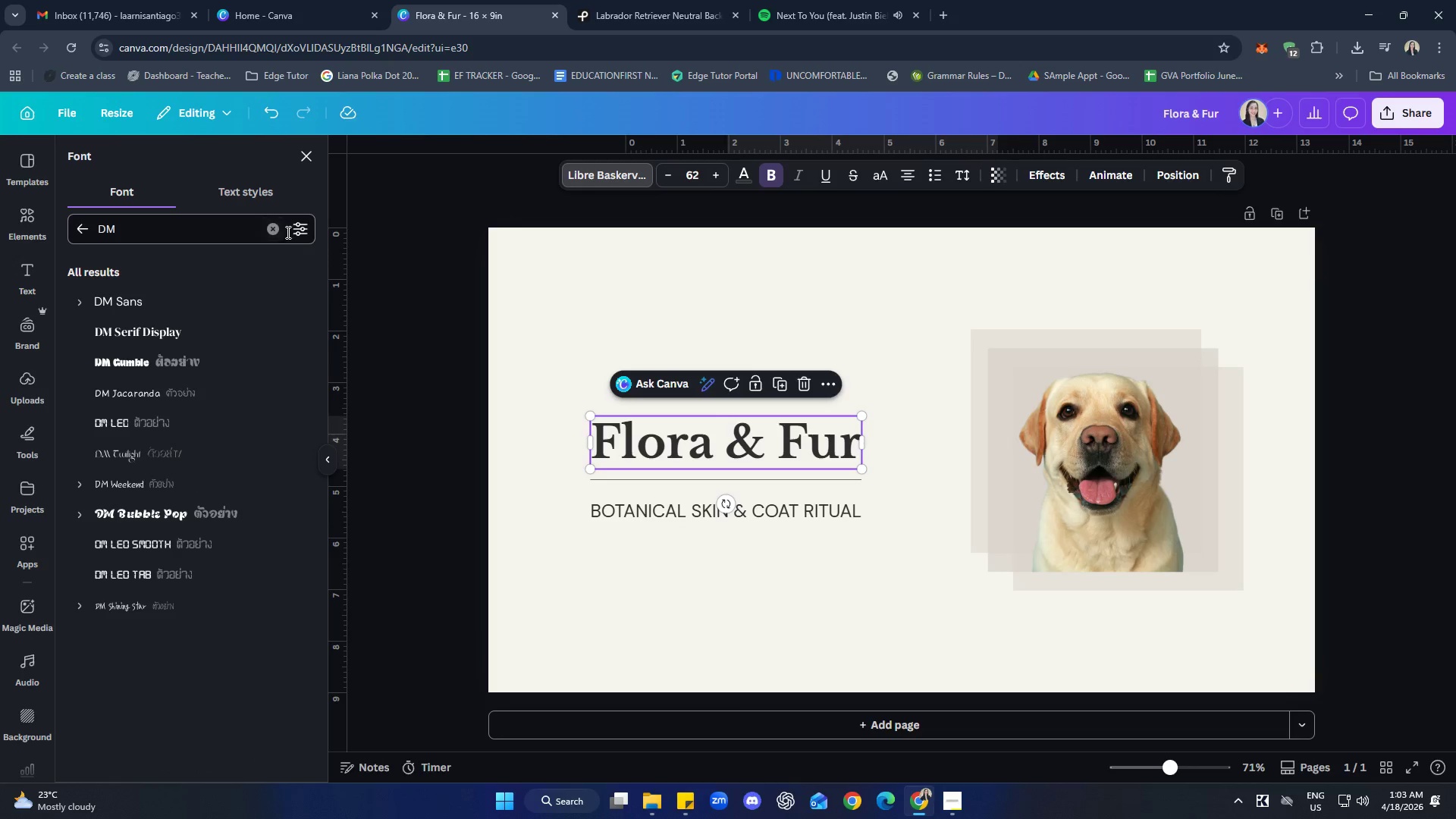 
double_click([202, 229])
 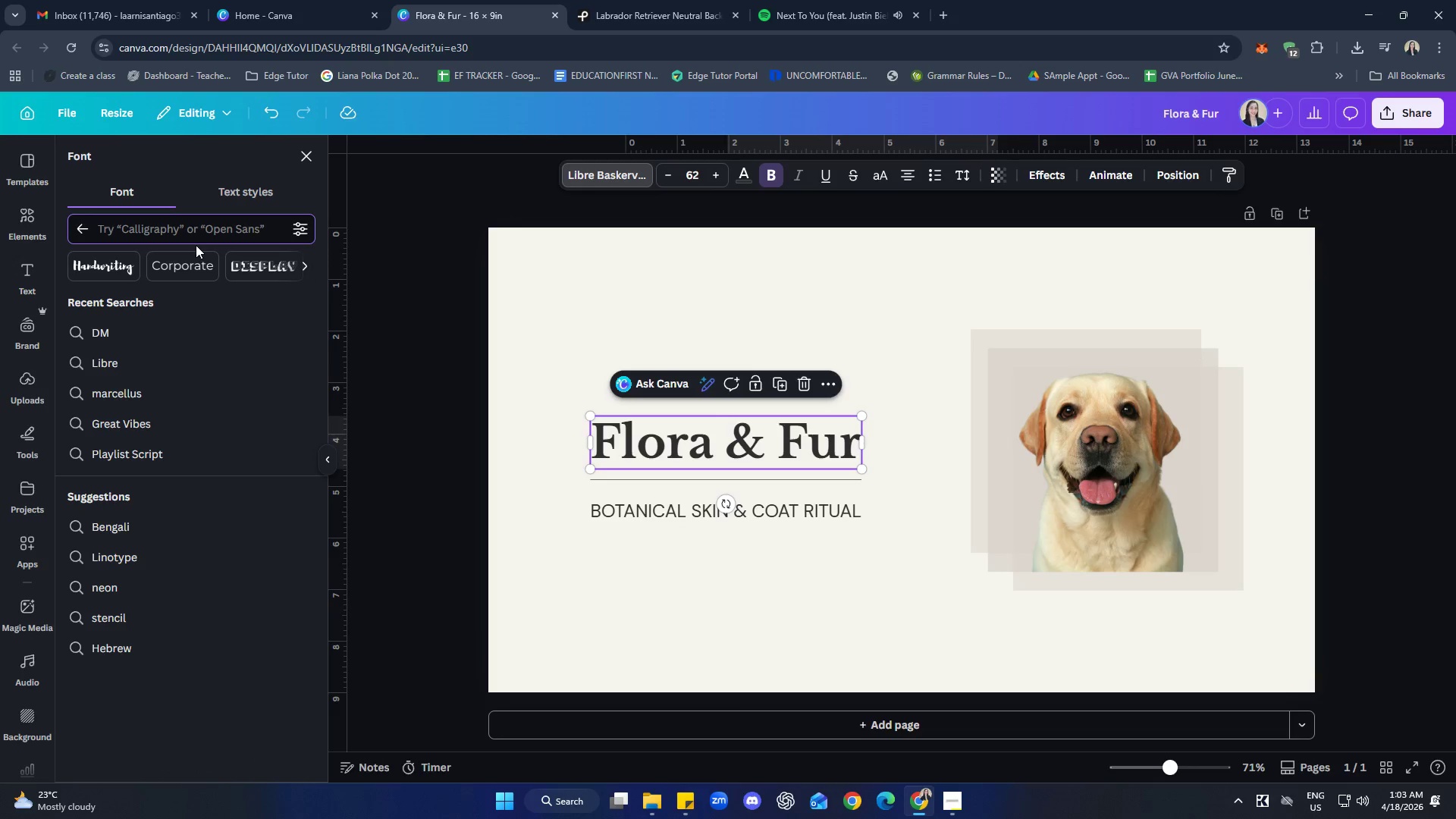 
type(Cinzel)
 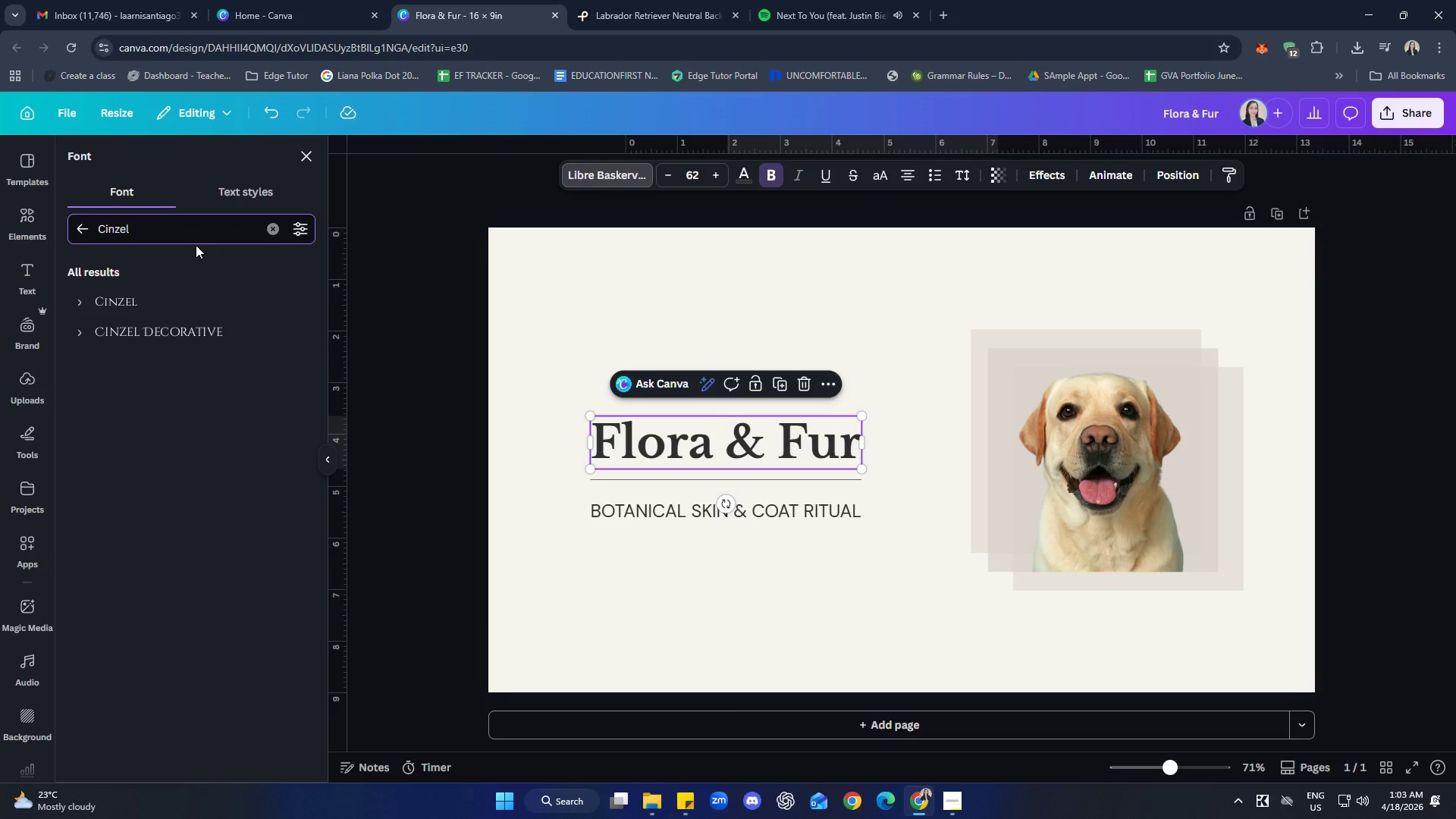 
left_click([181, 297])
 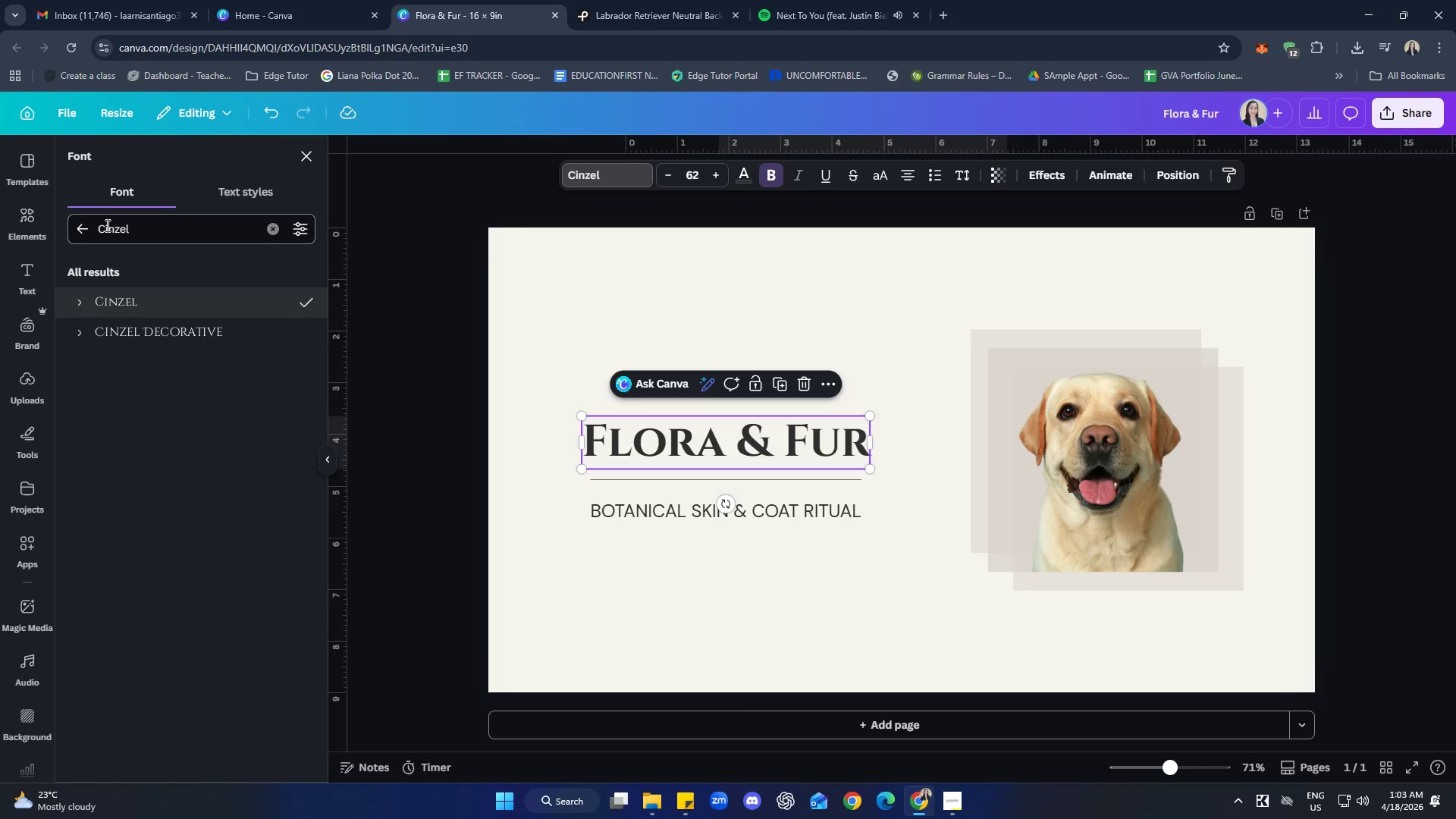 
left_click([277, 232])
 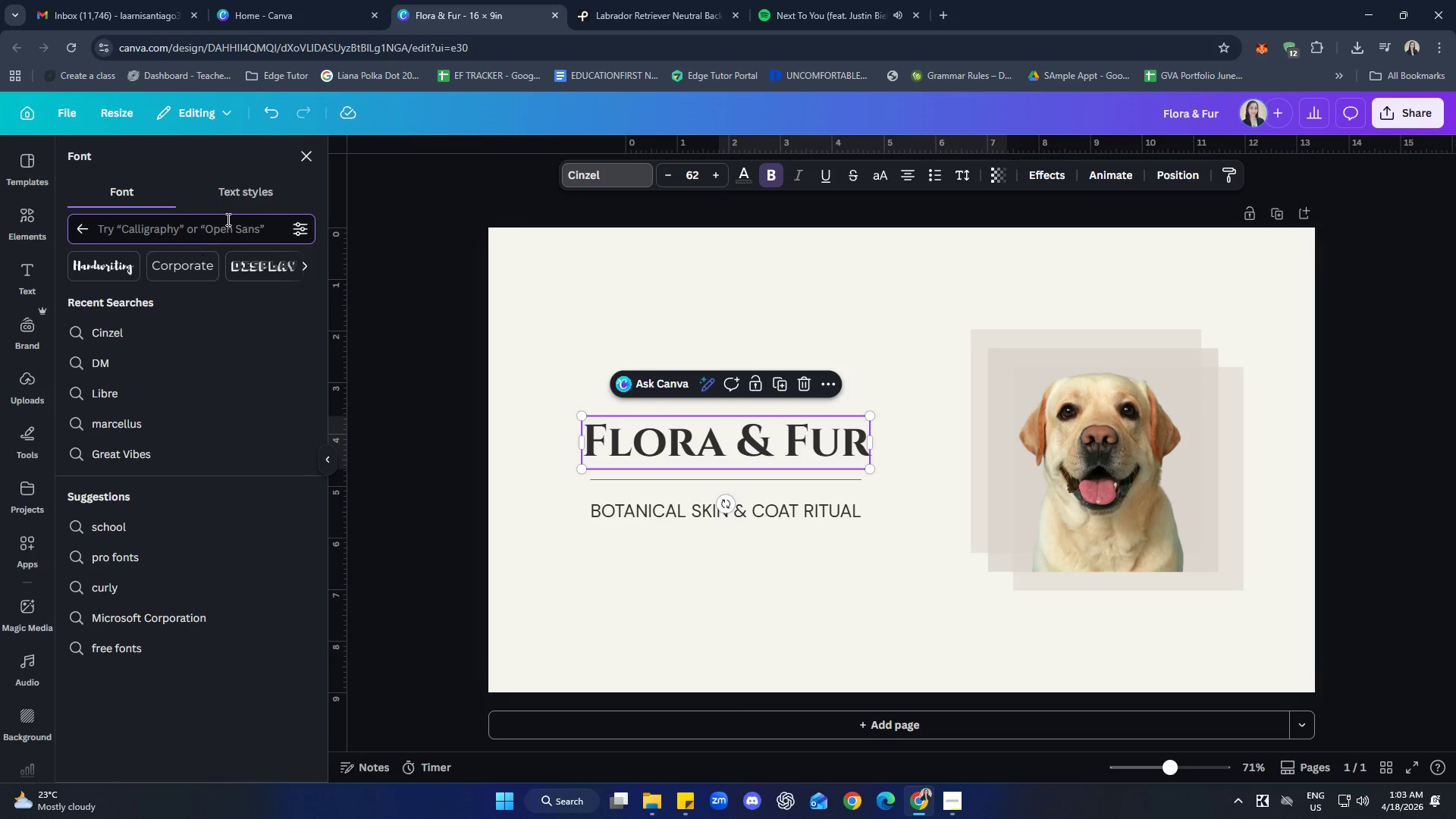 
left_click([305, 155])
 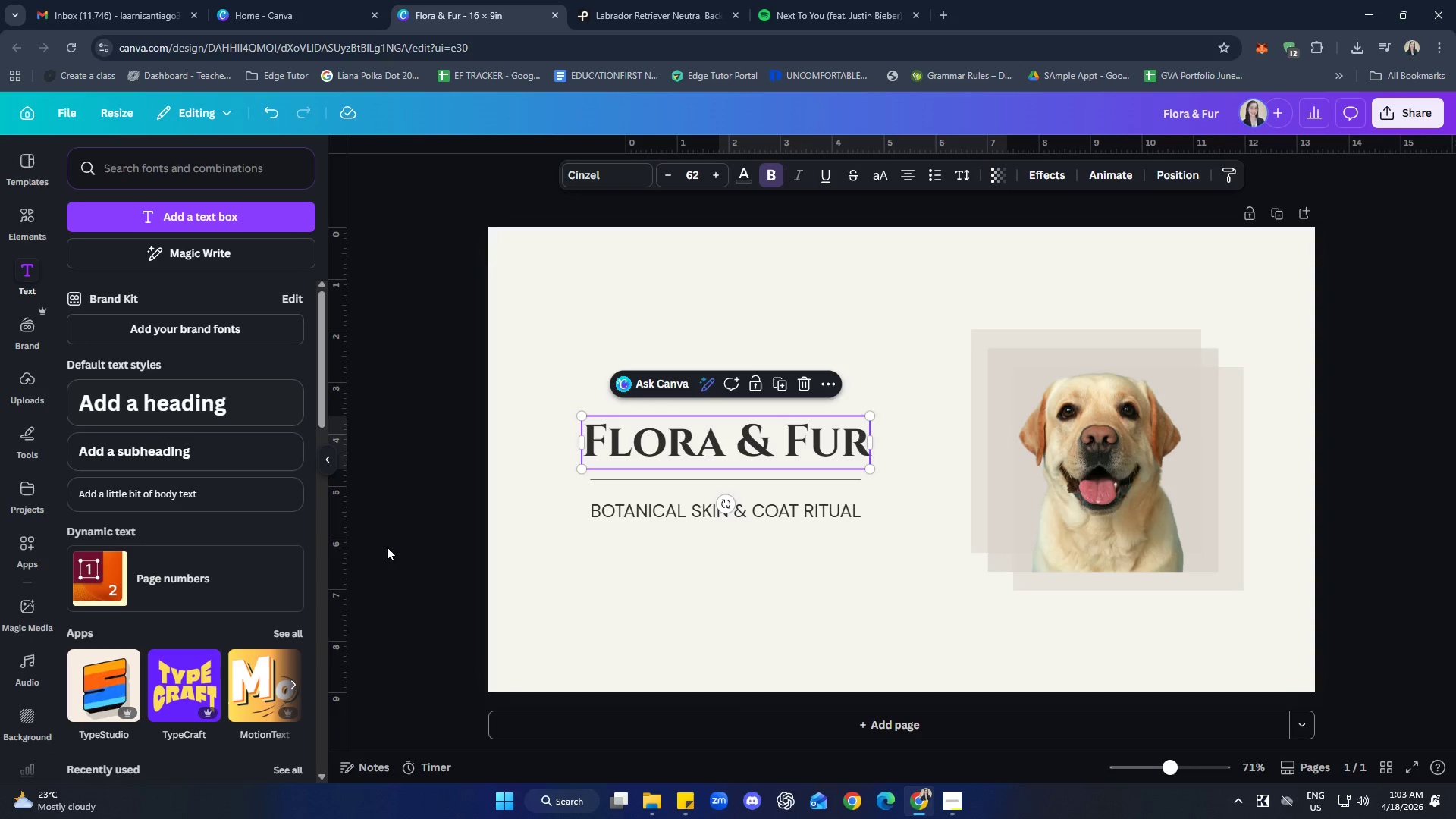 
left_click([830, 582])
 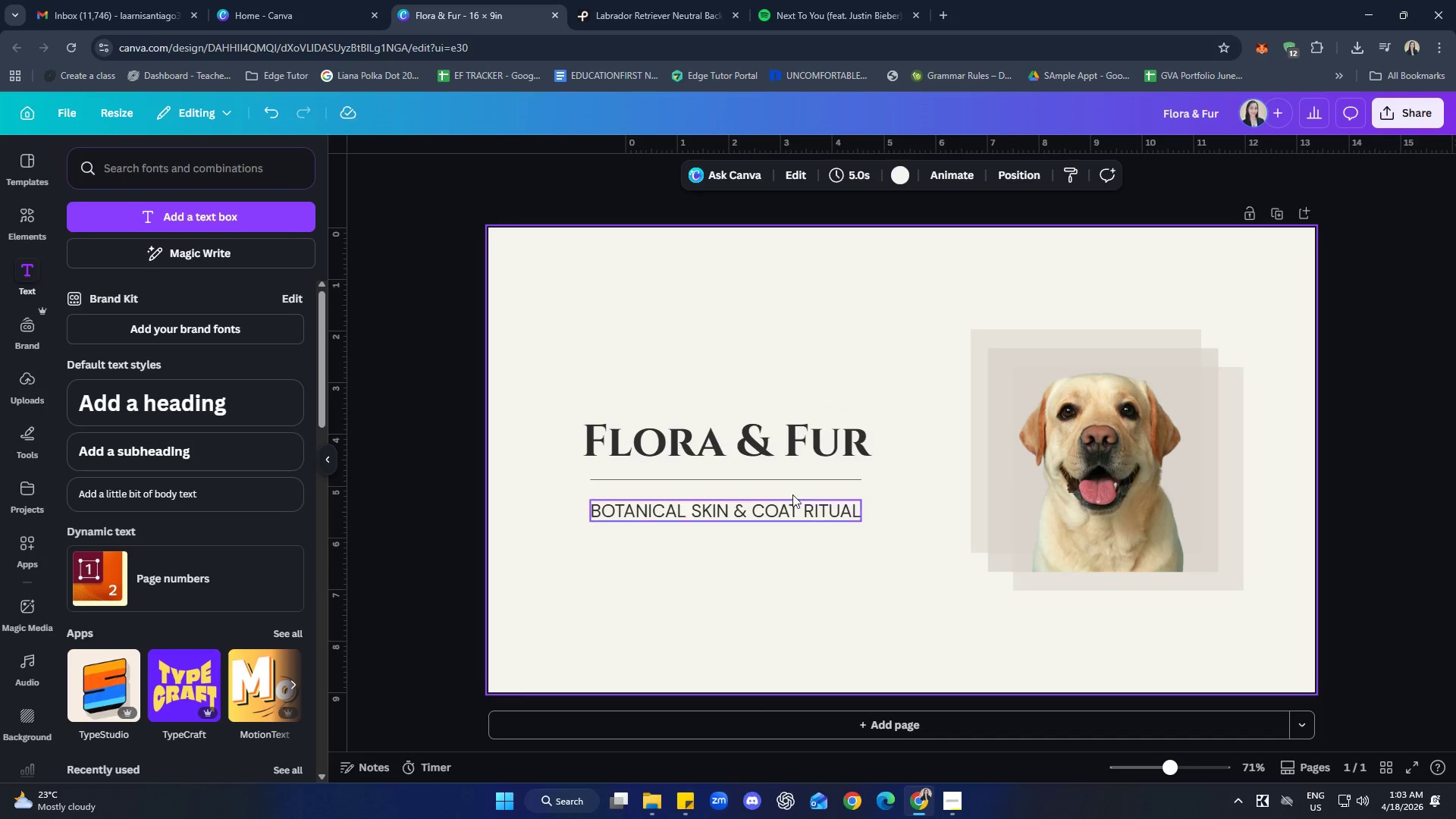 
left_click([783, 442])
 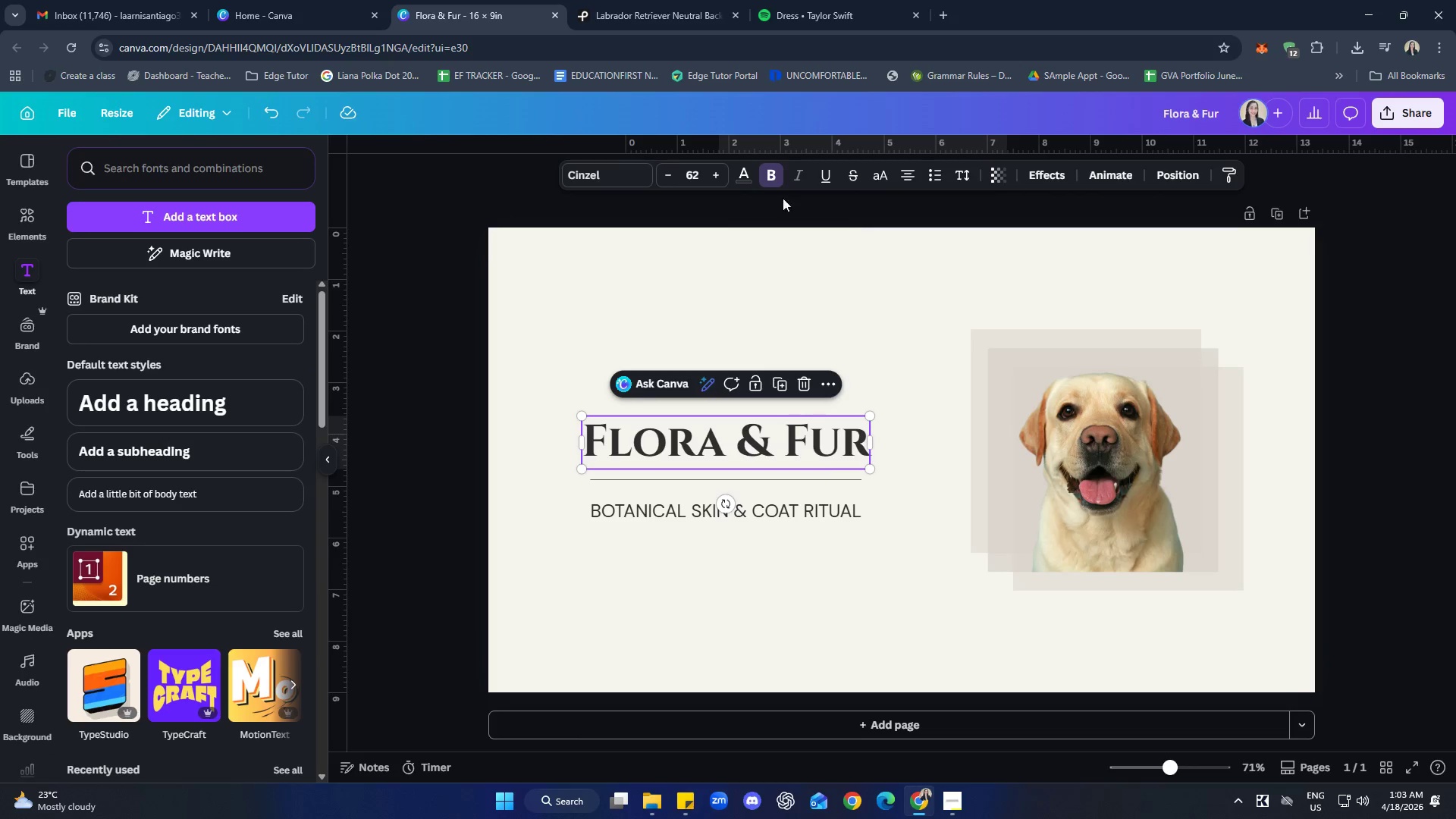 
left_click([777, 178])
 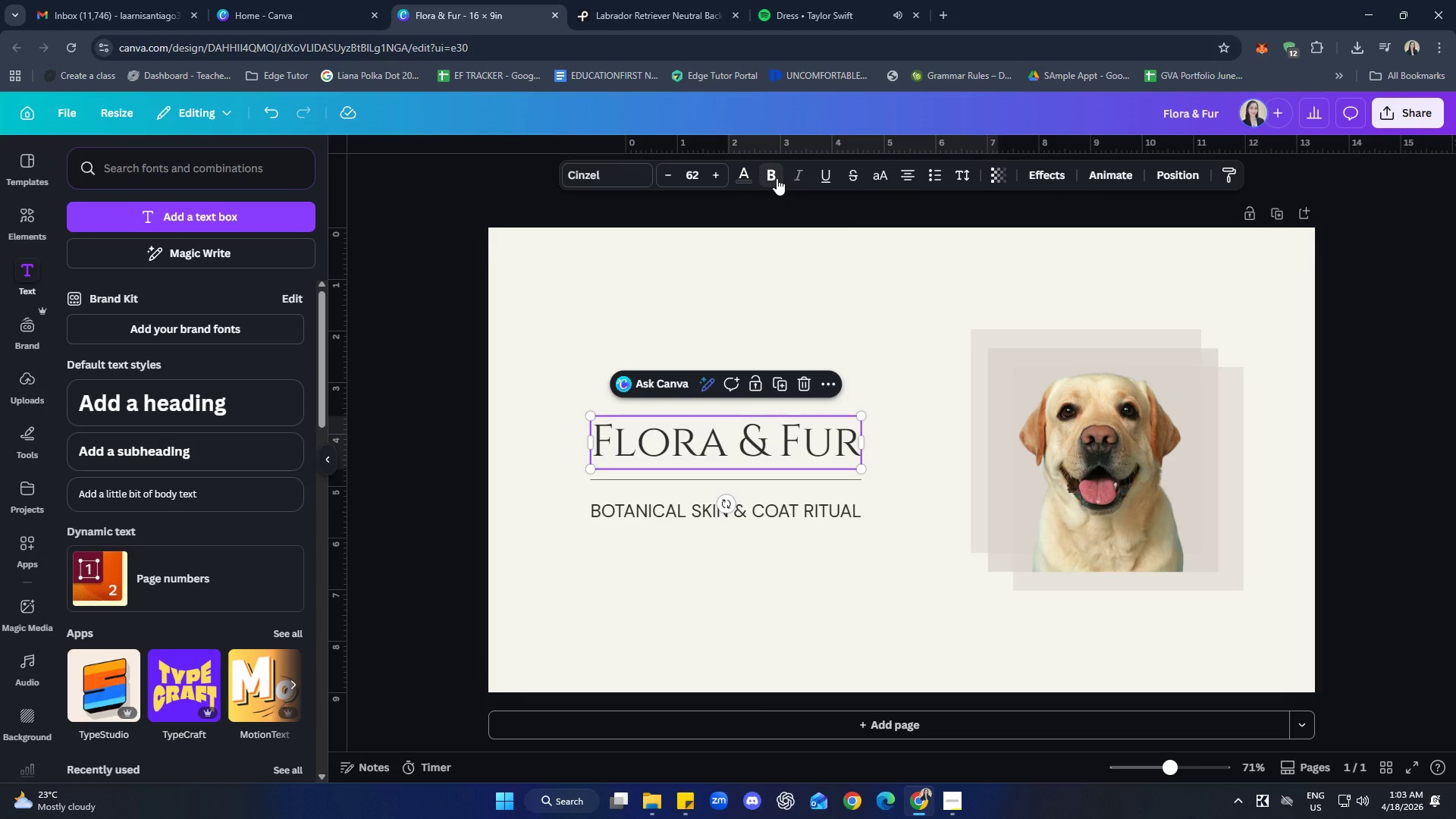 
left_click([915, 560])
 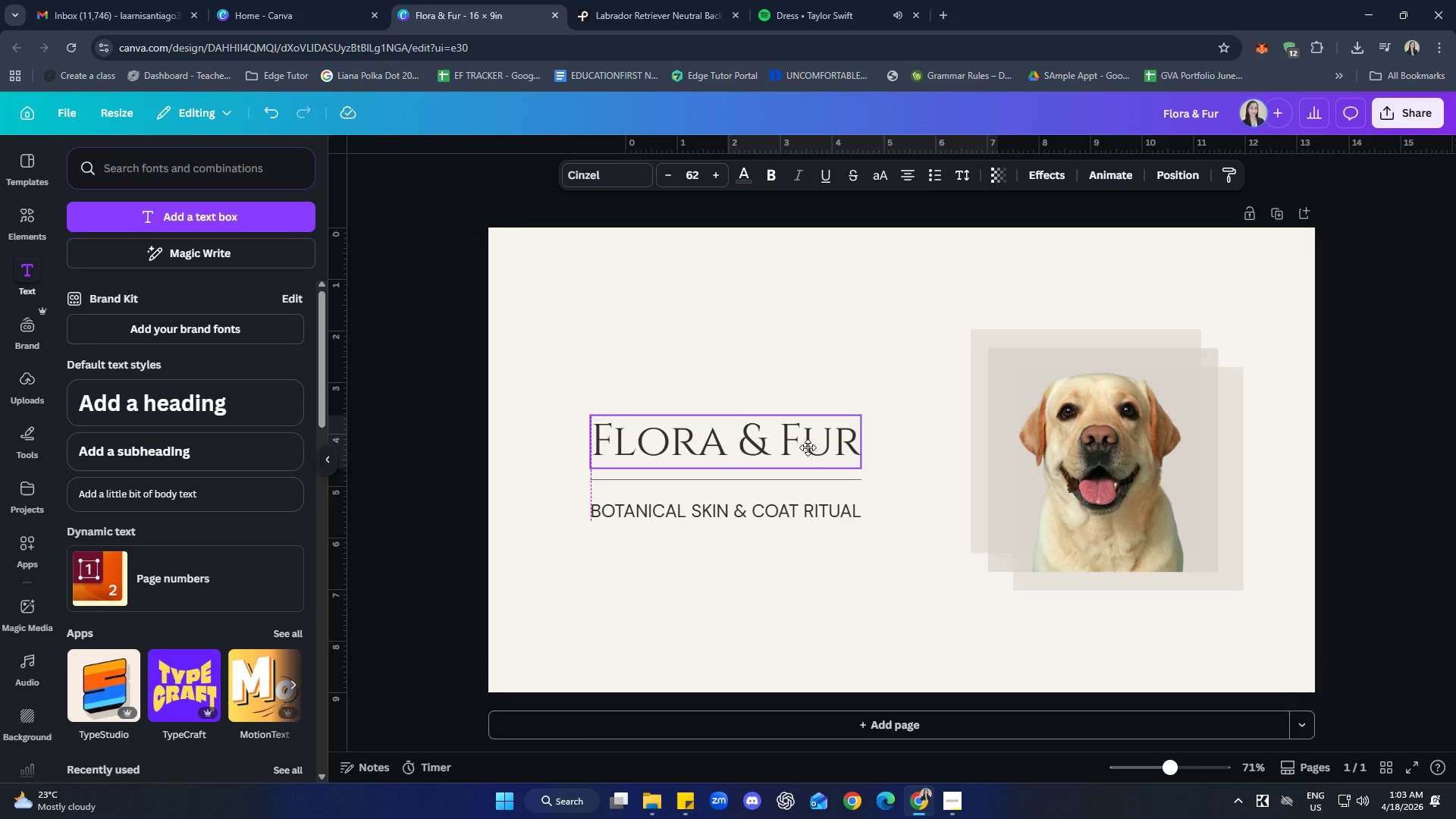 
left_click([897, 462])
 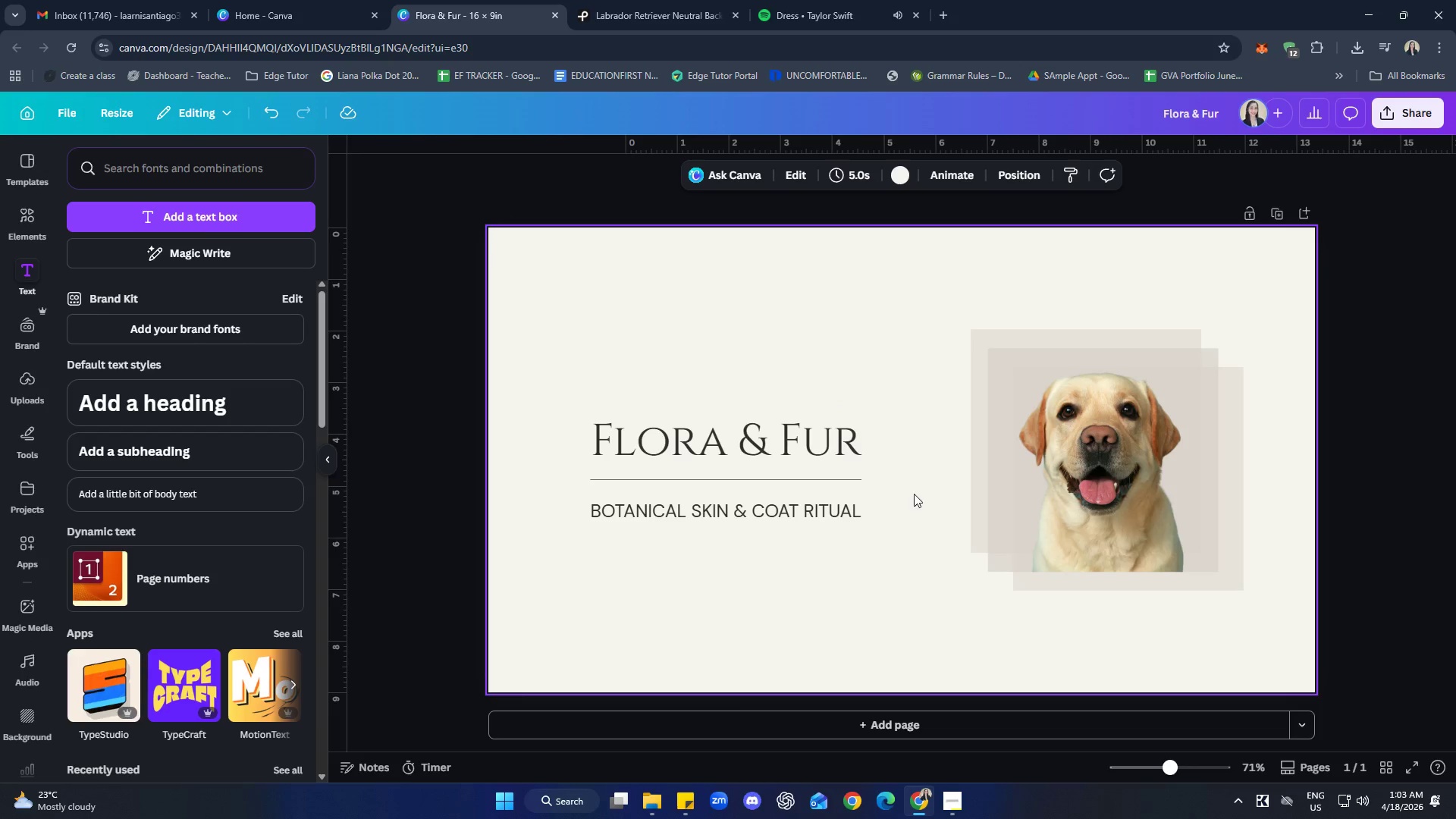 
left_click([888, 616])
 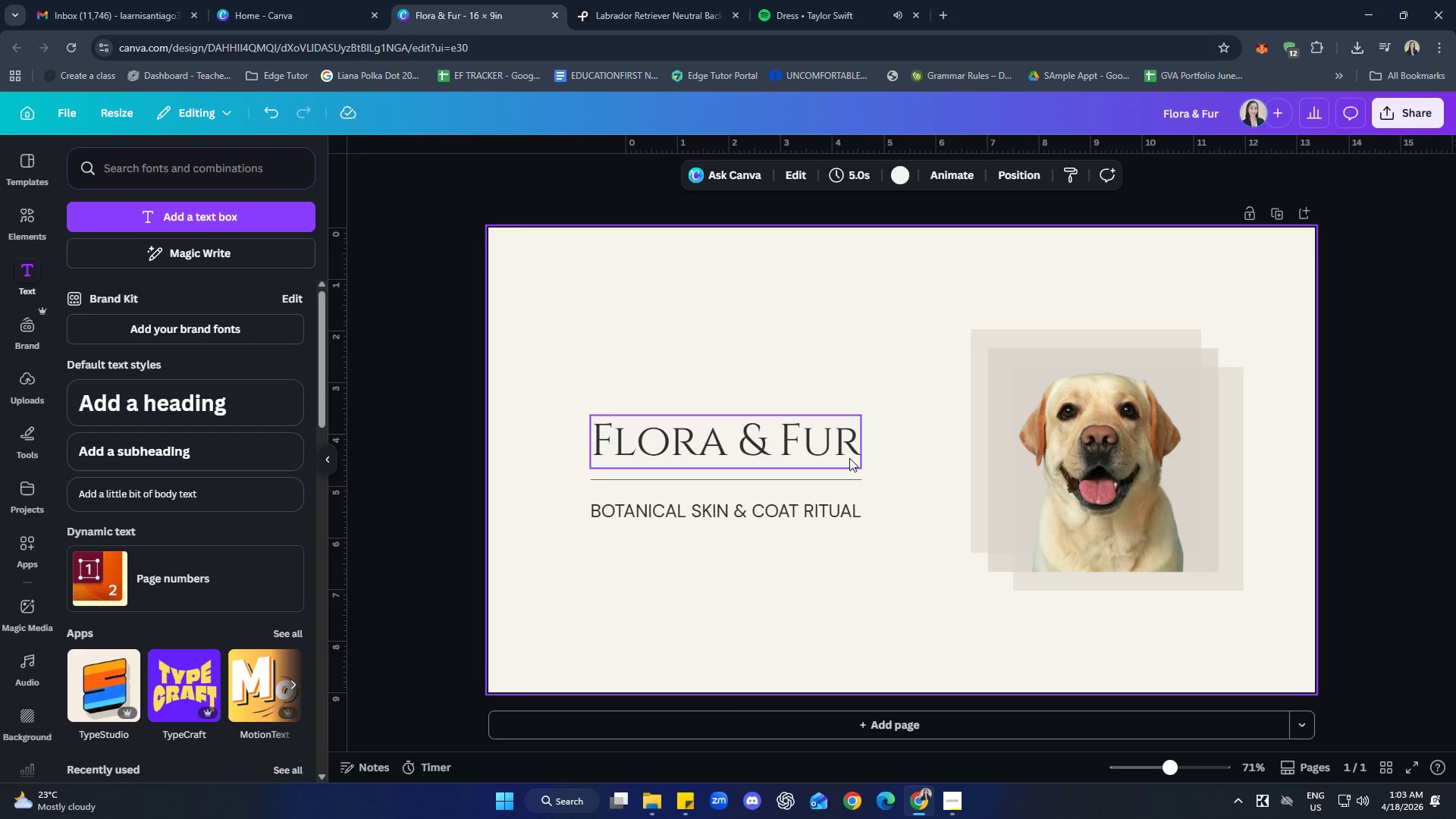 
left_click([842, 442])
 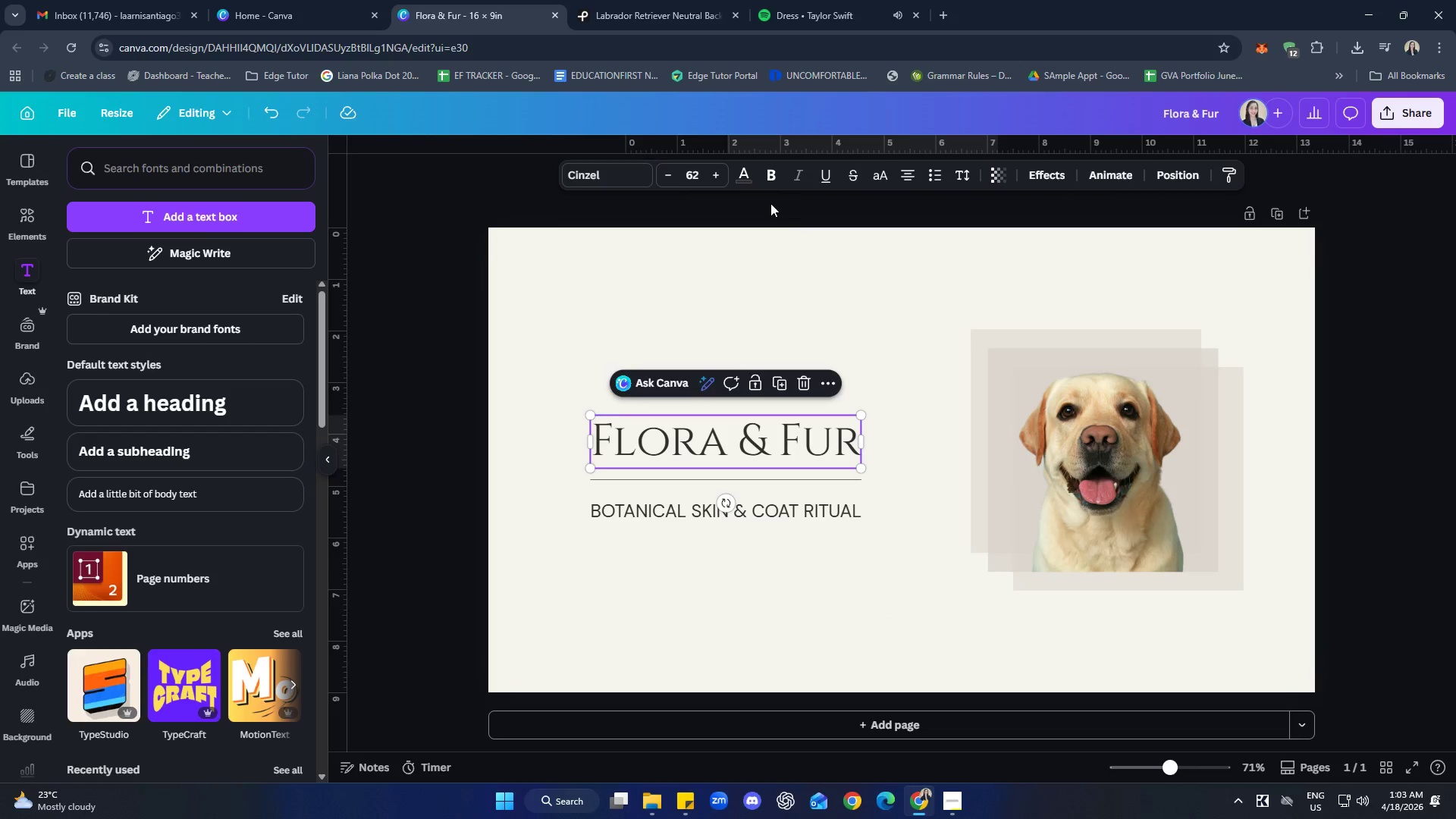 
left_click([767, 177])
 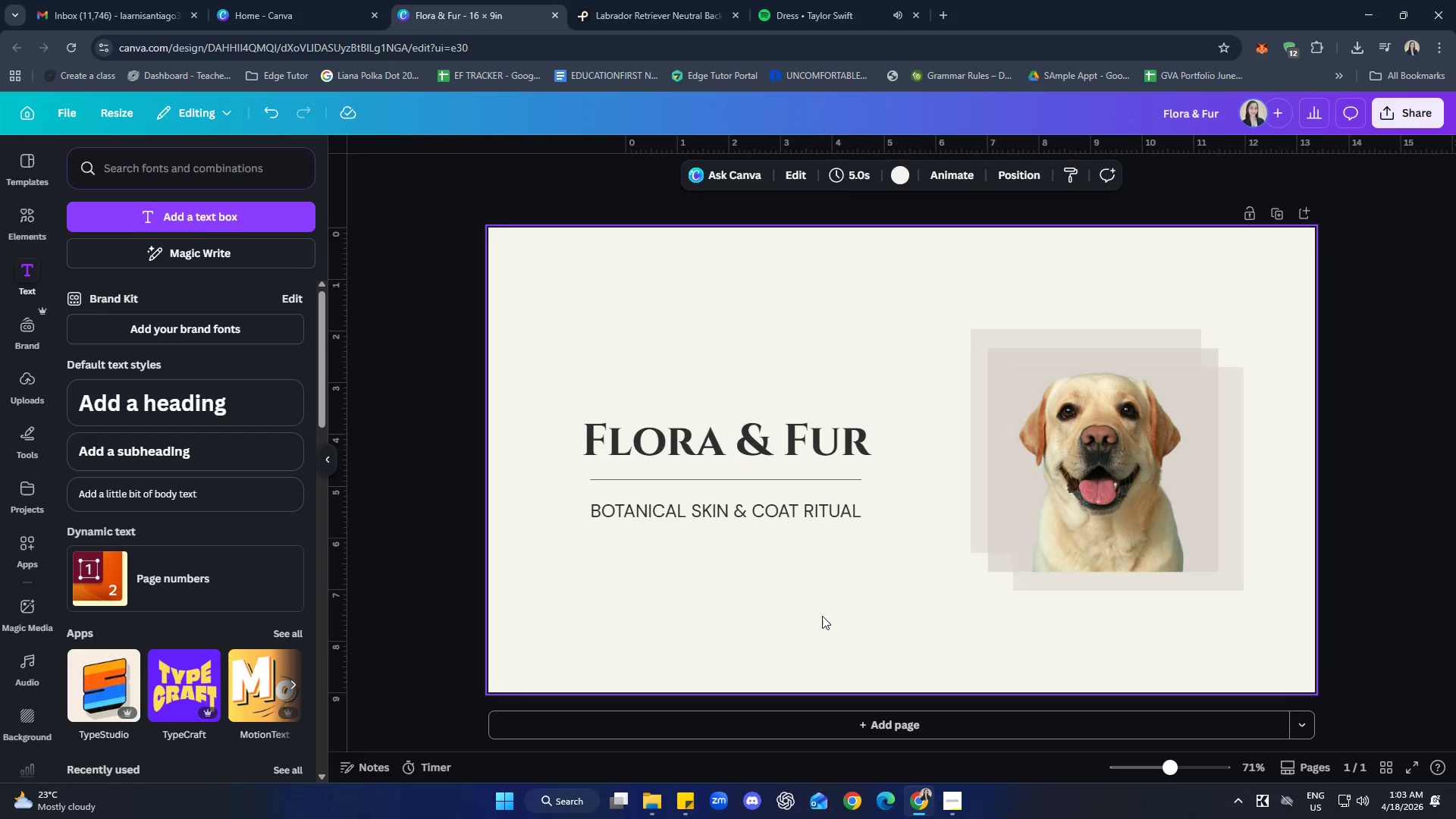 
wait(8.17)
 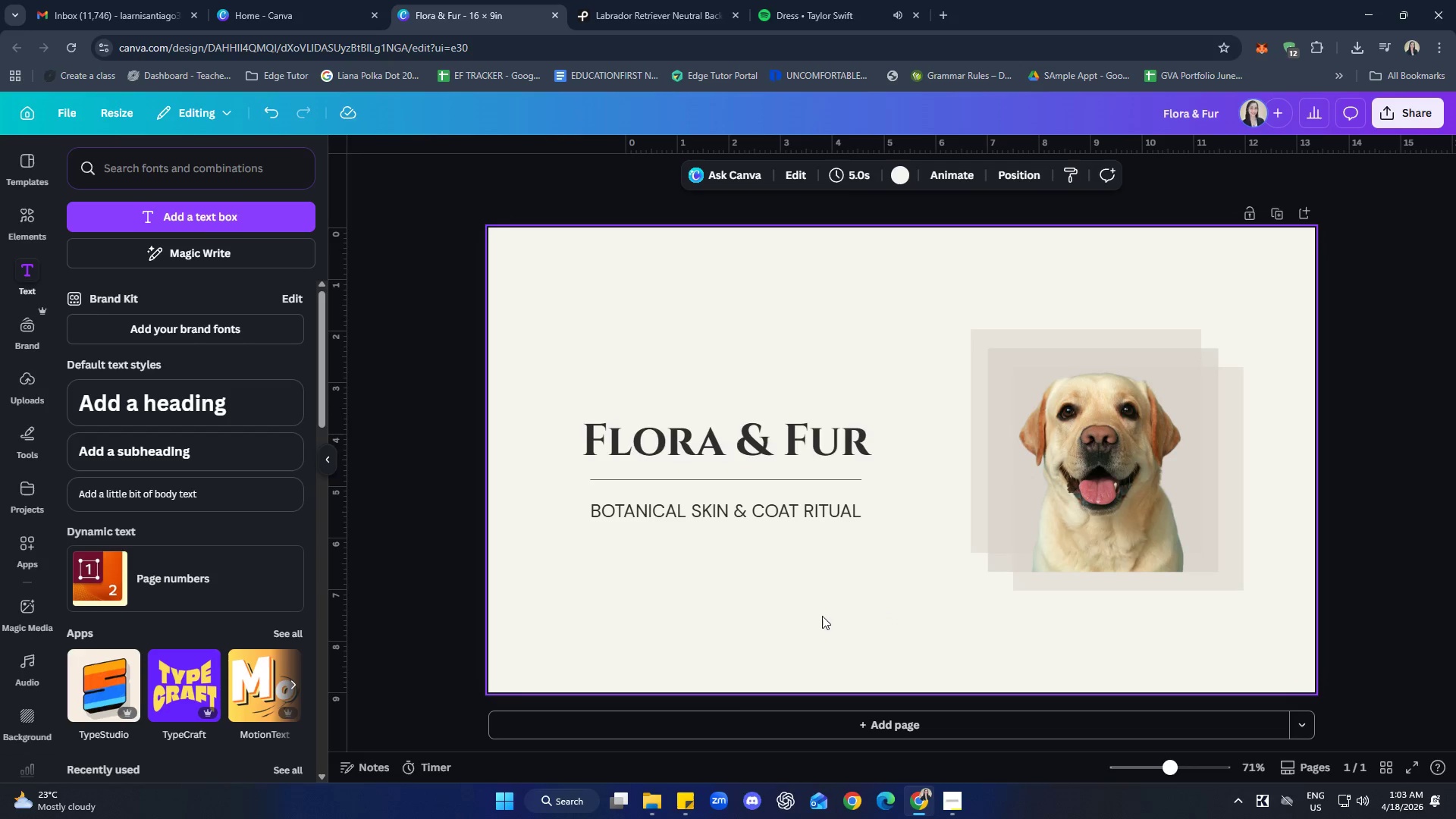 
left_click([766, 515])
 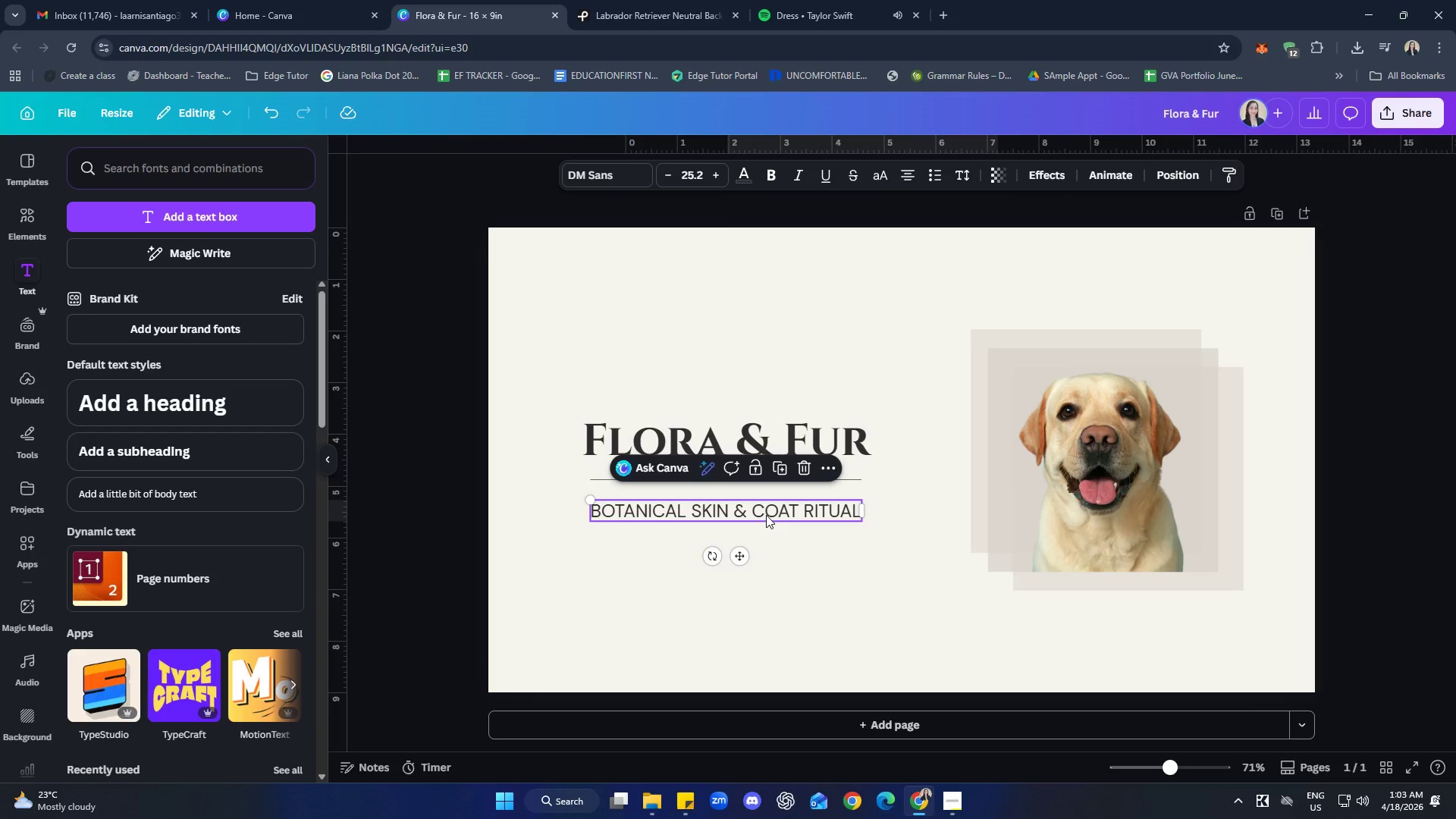 
key(Control+ControlLeft)
 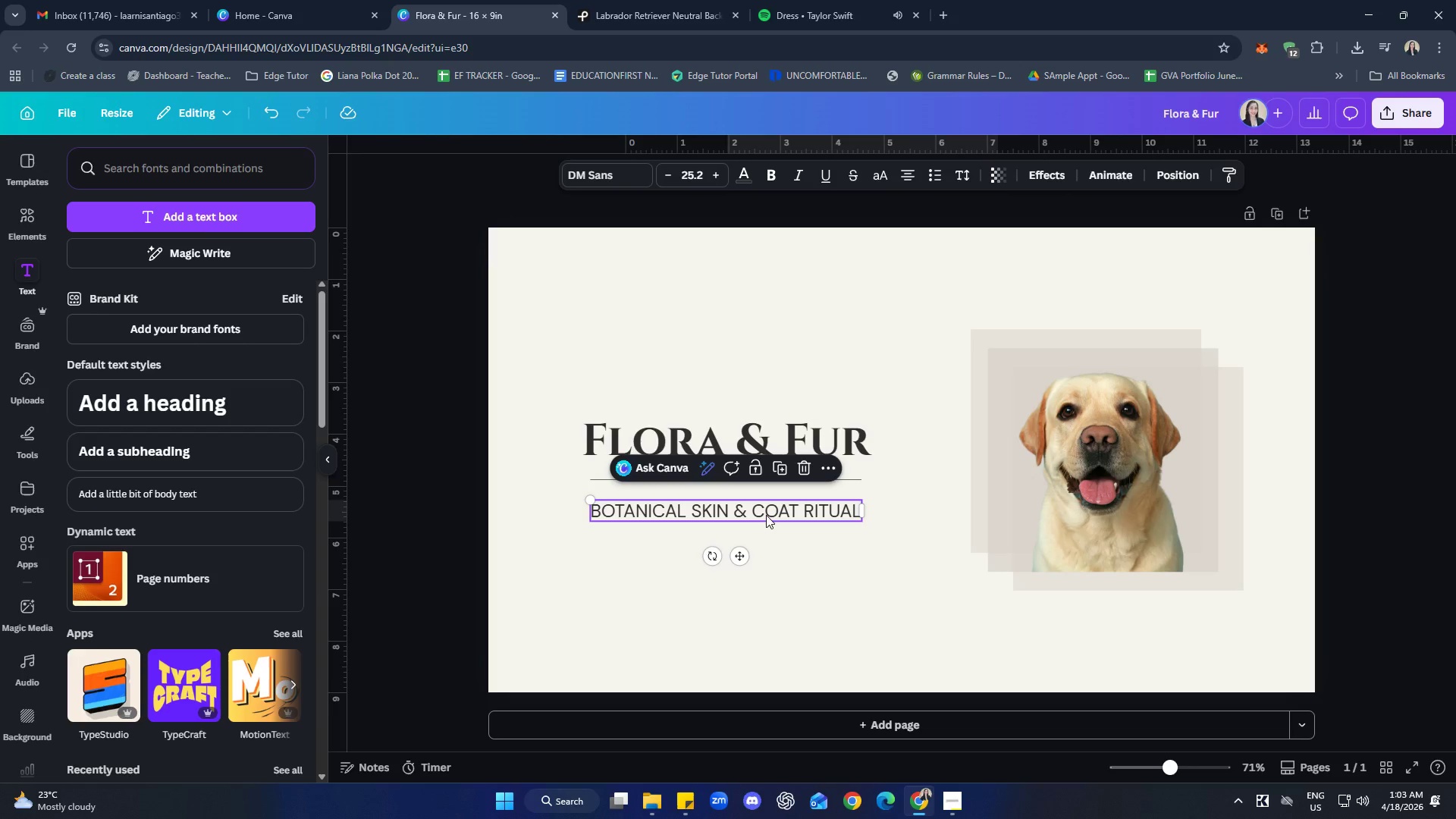 
key(Control+C)
 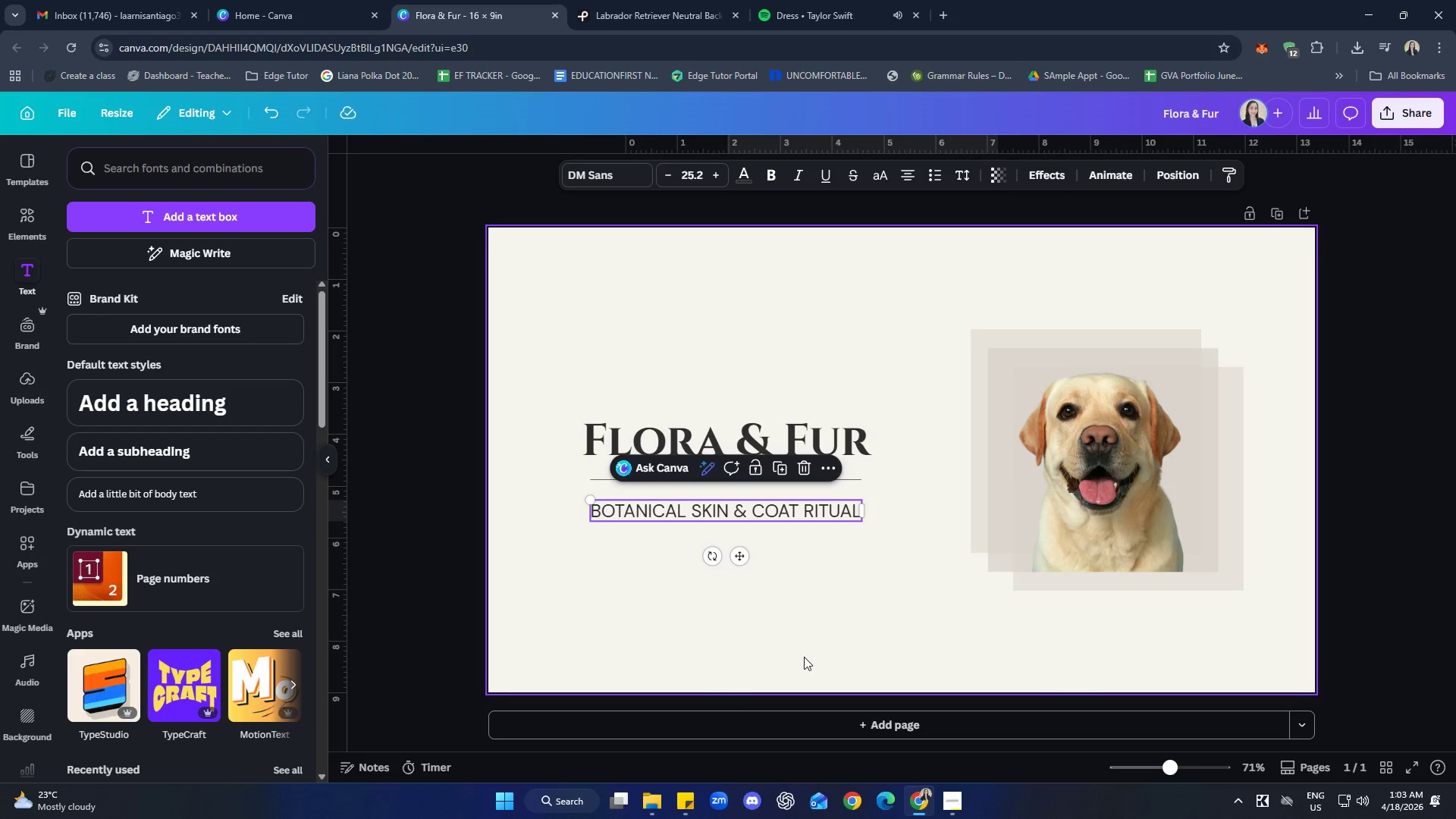 
left_click([804, 660])
 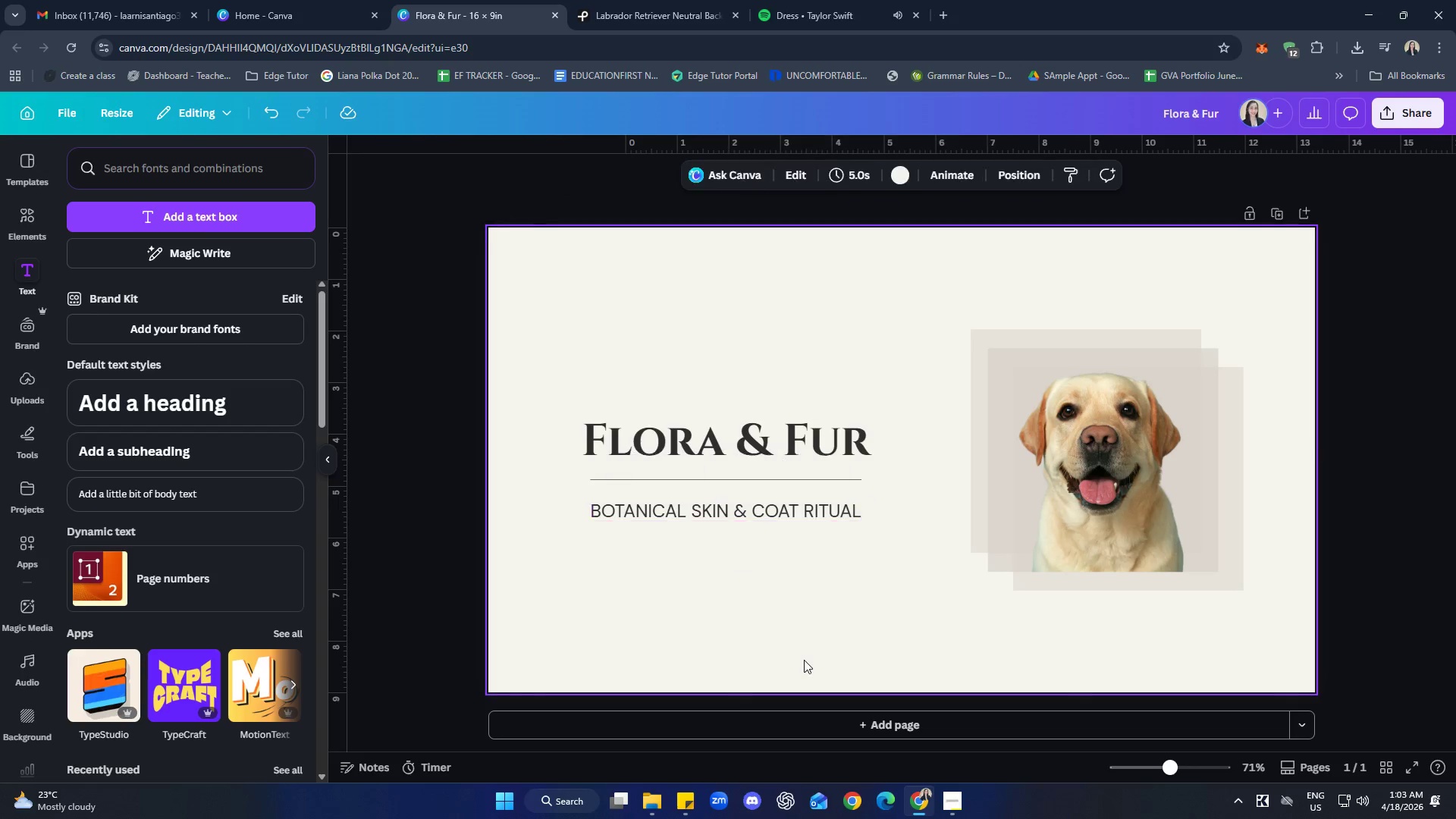 
key(Control+ControlLeft)
 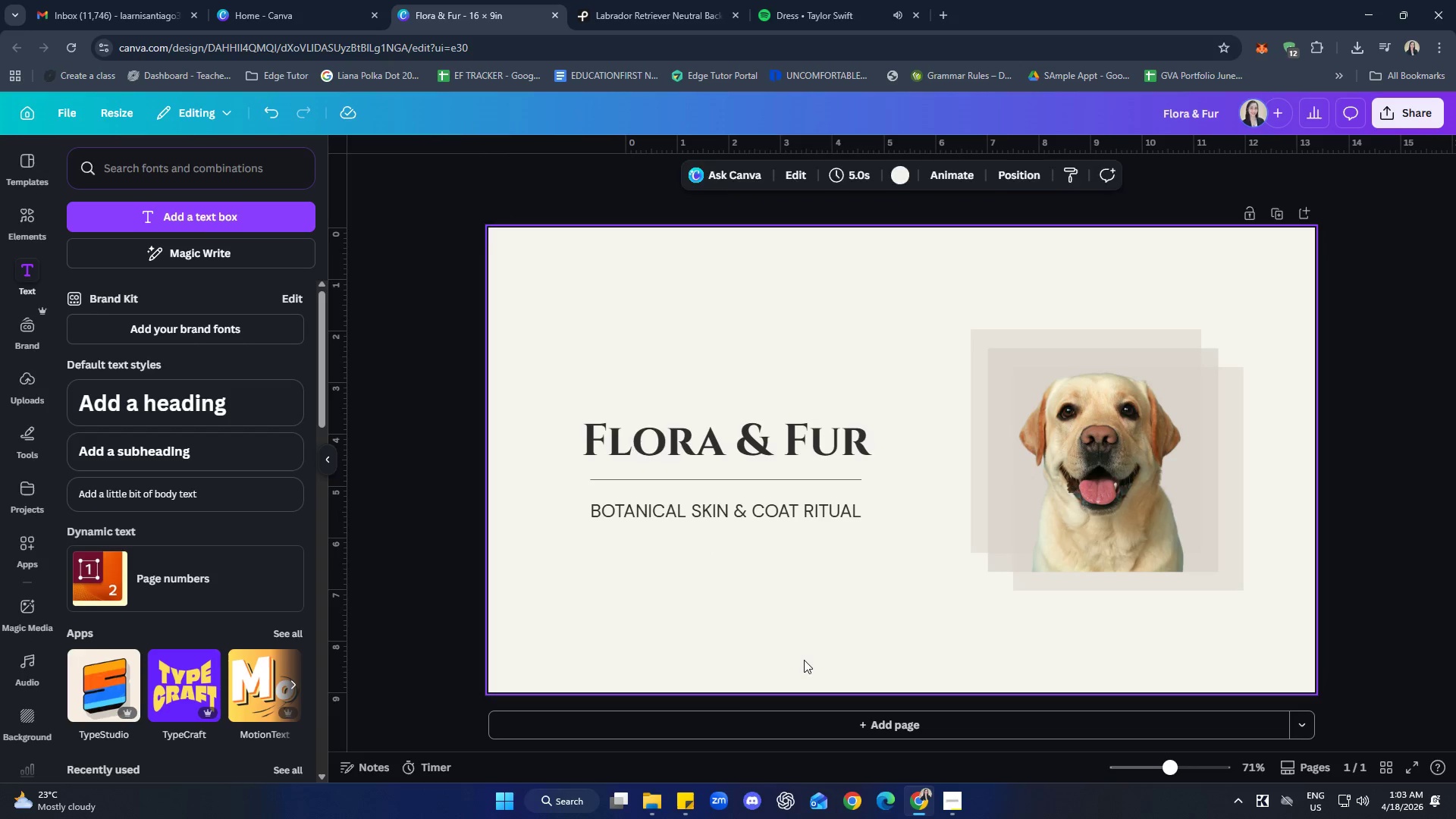 
key(Control+V)
 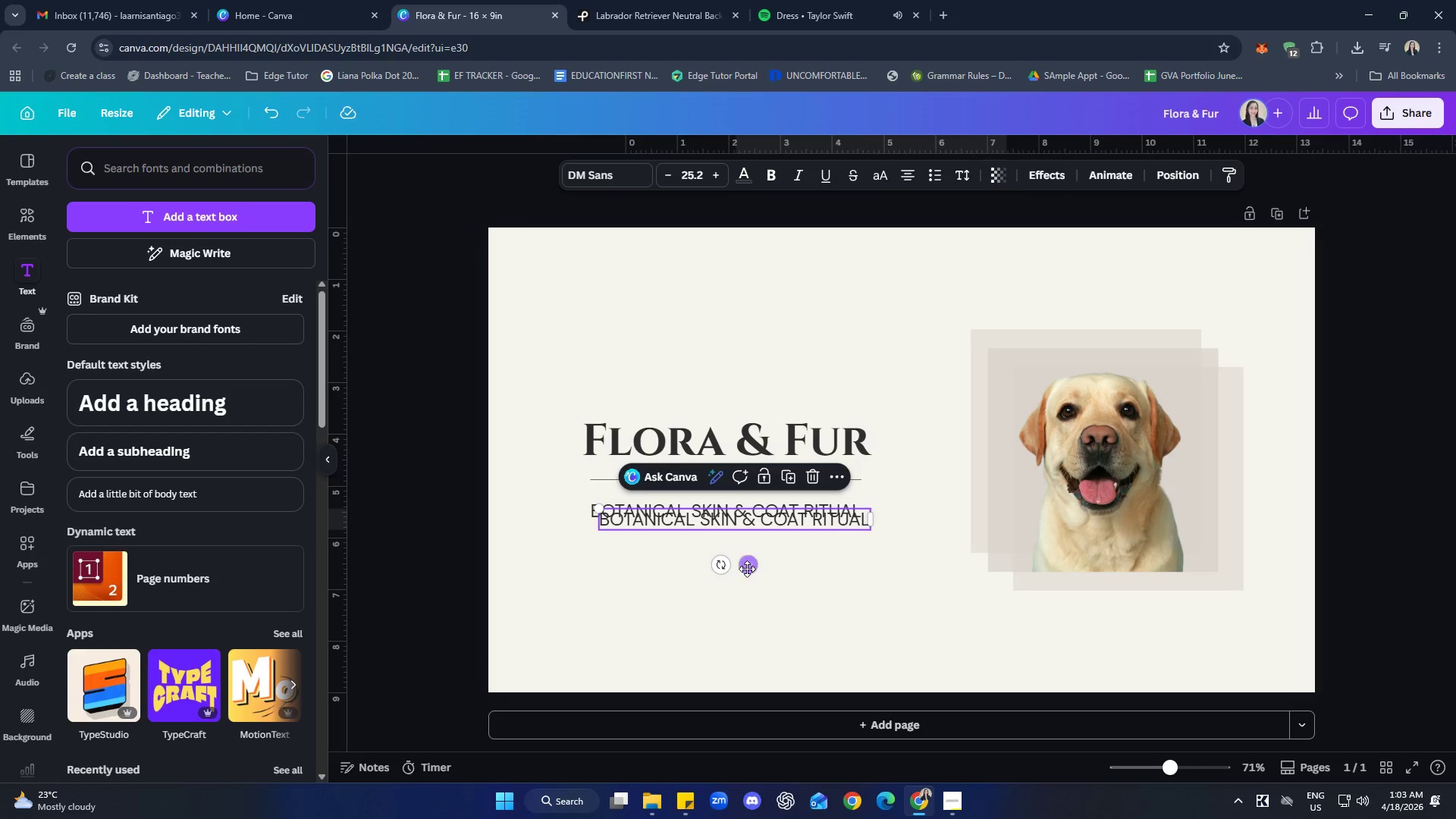 
left_click_drag(start_coordinate=[742, 563], to_coordinate=[731, 673])
 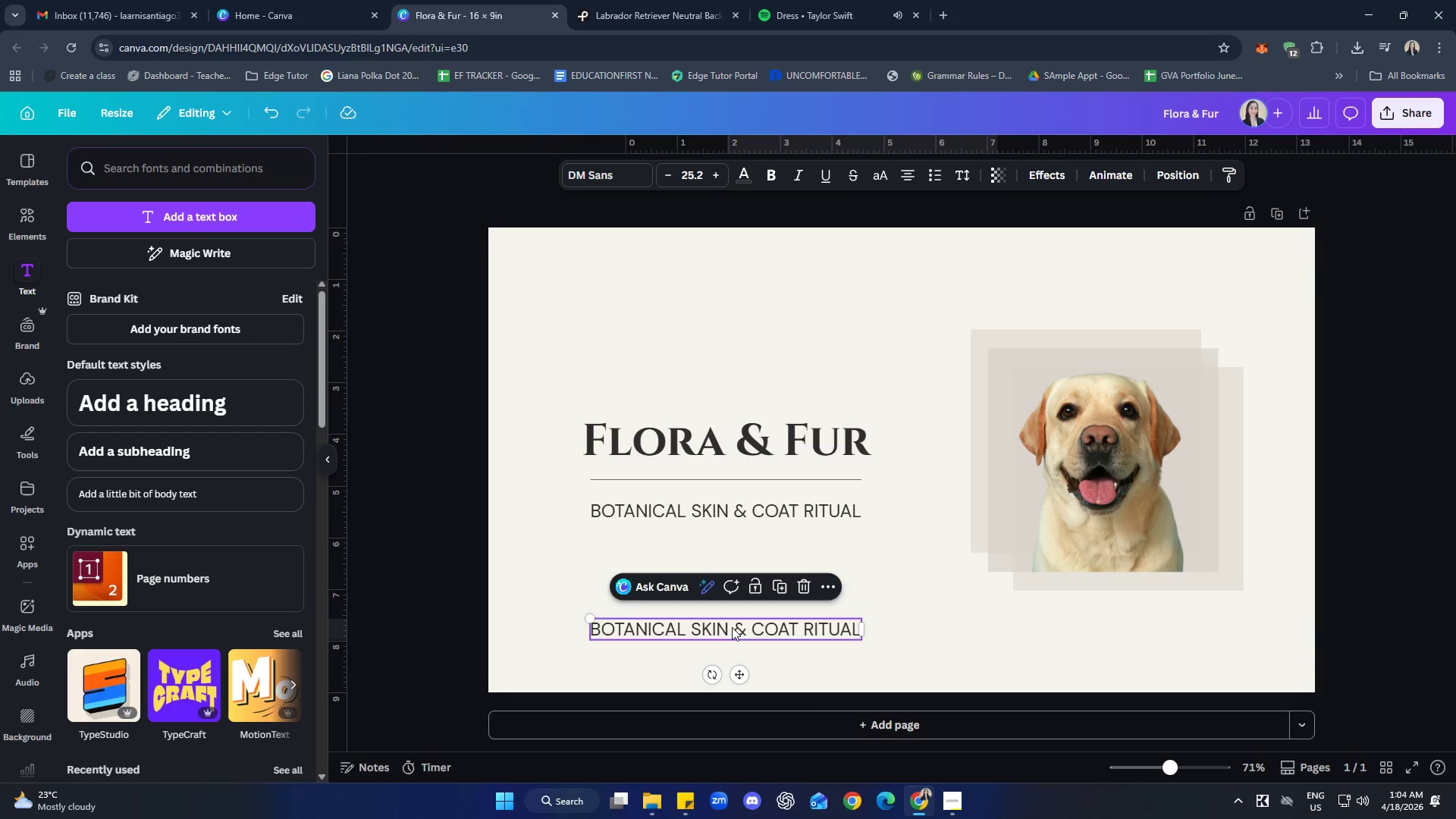 
left_click([732, 627])
 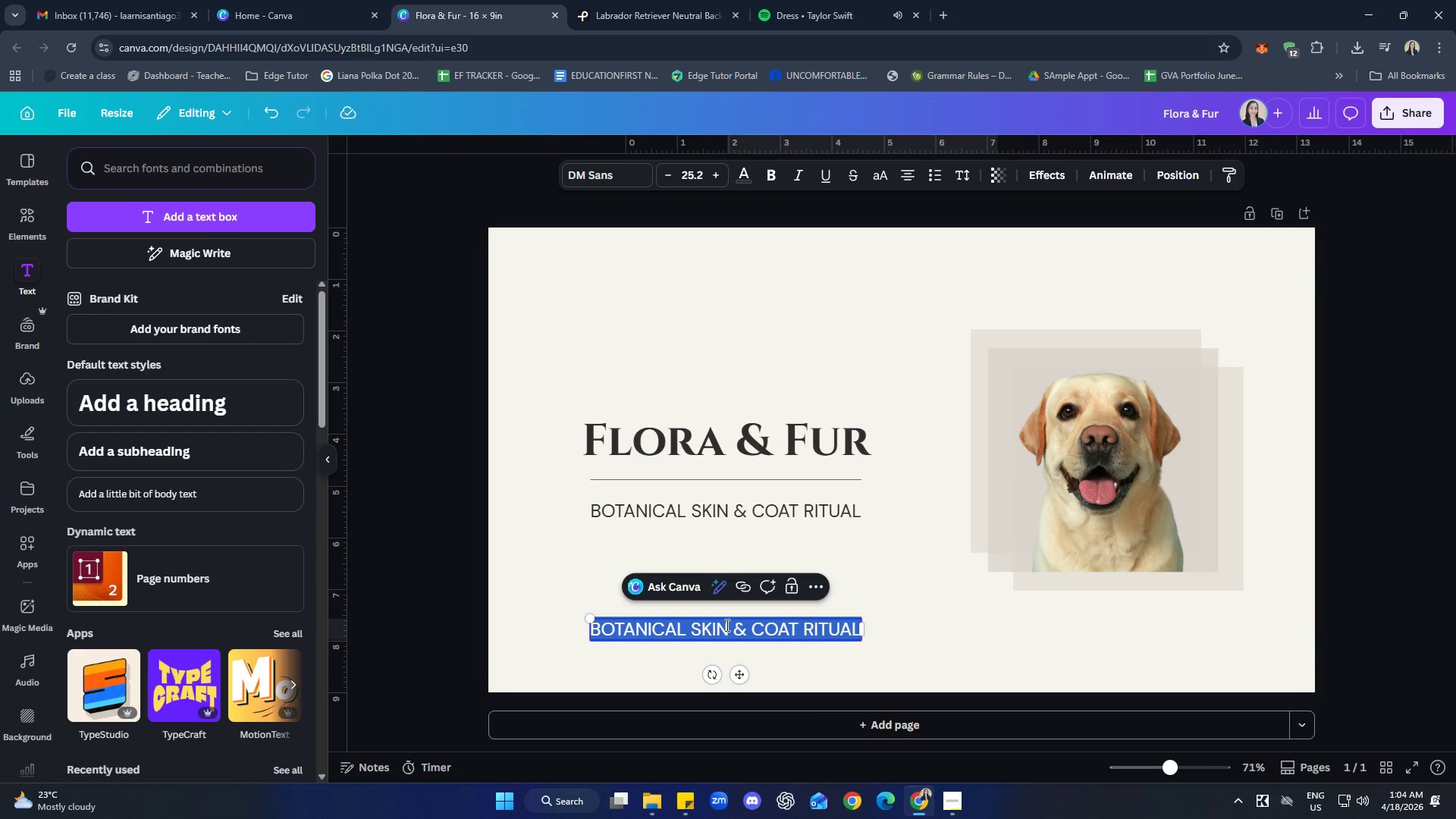 
type(A lu)
key(Backspace)
key(Backspace)
type(luxury apother)
key(Backspace)
type(cary guide)
 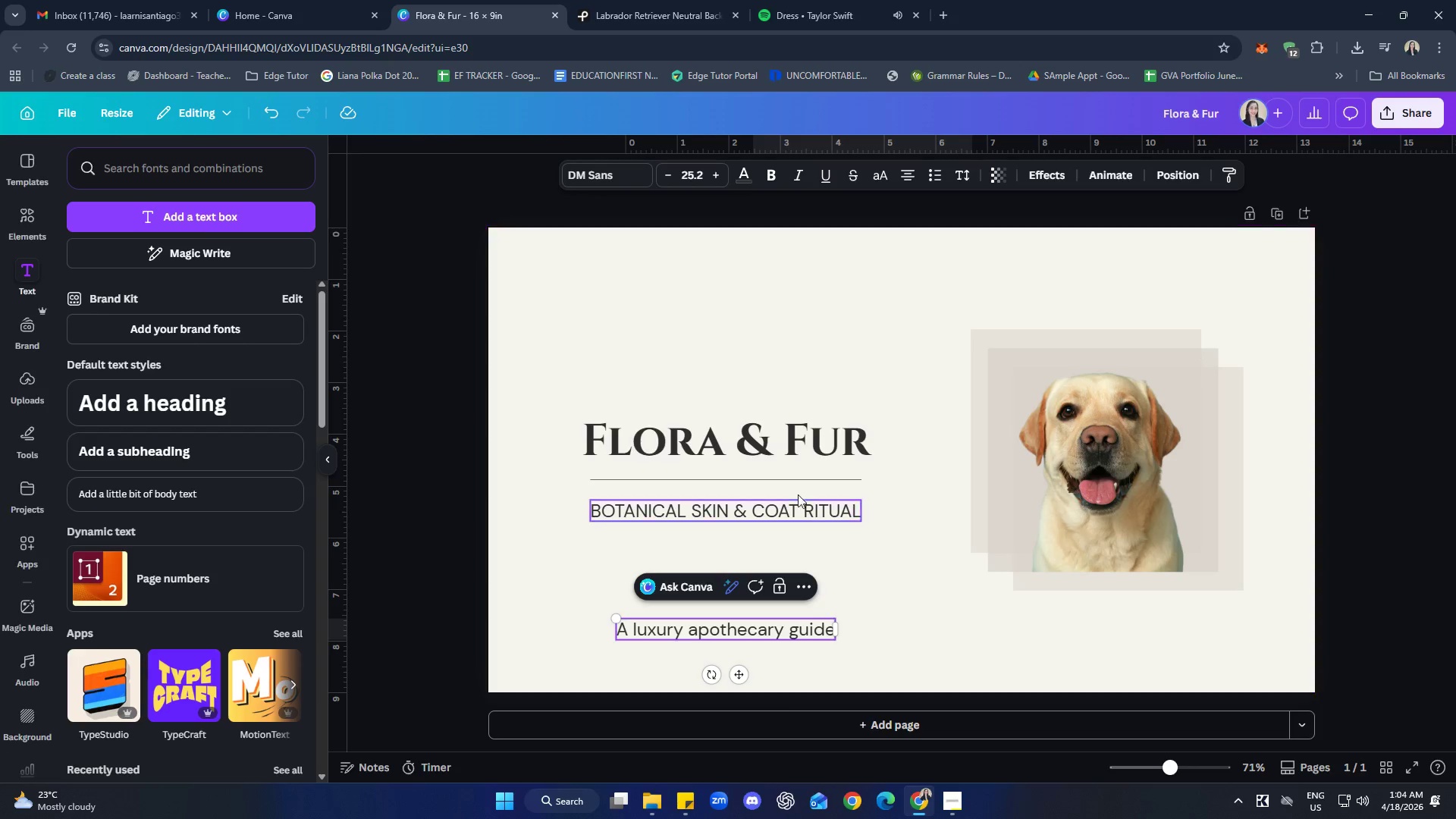 
left_click([886, 175])
 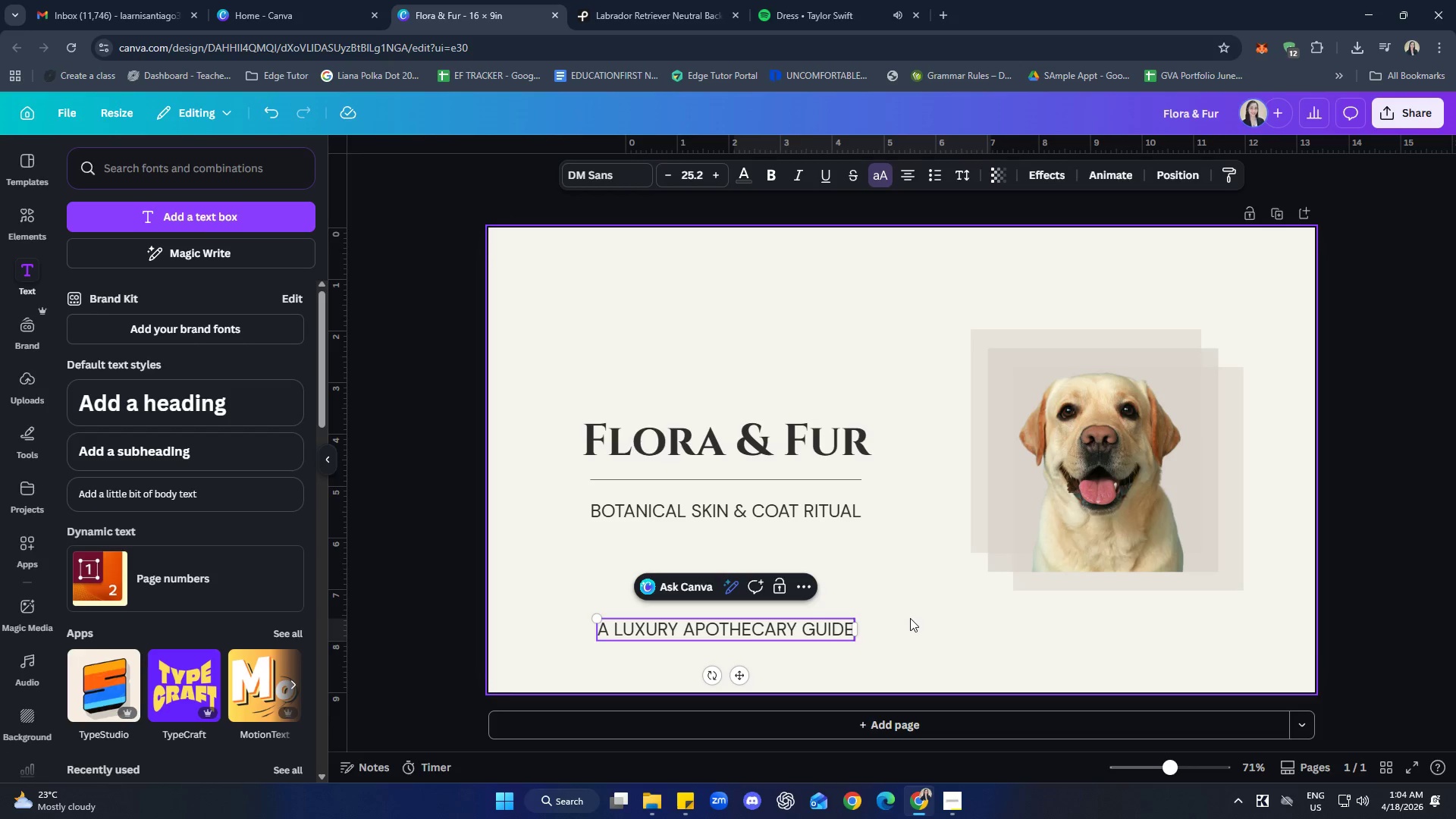 
left_click([912, 618])
 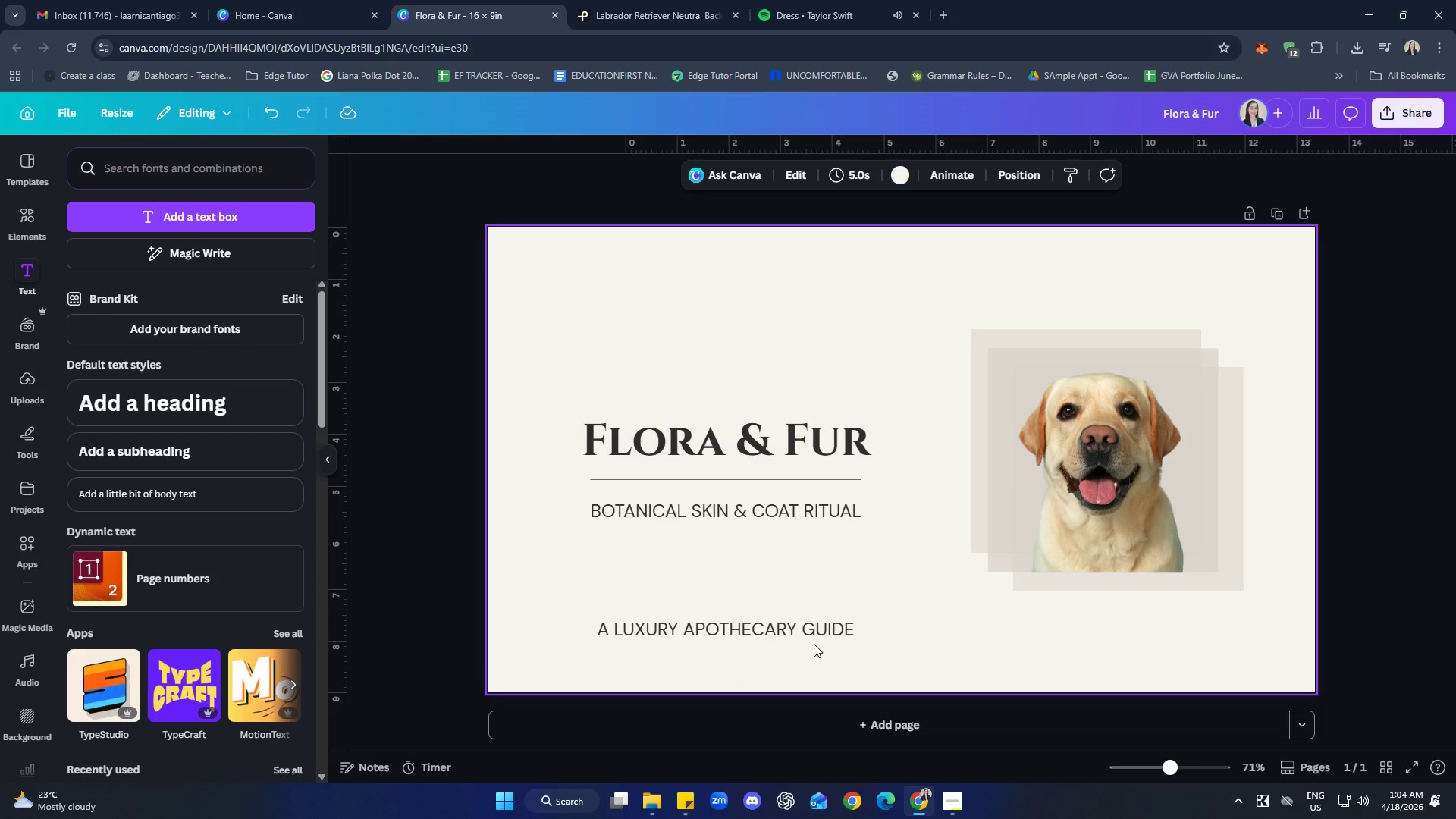 
double_click([805, 639])
 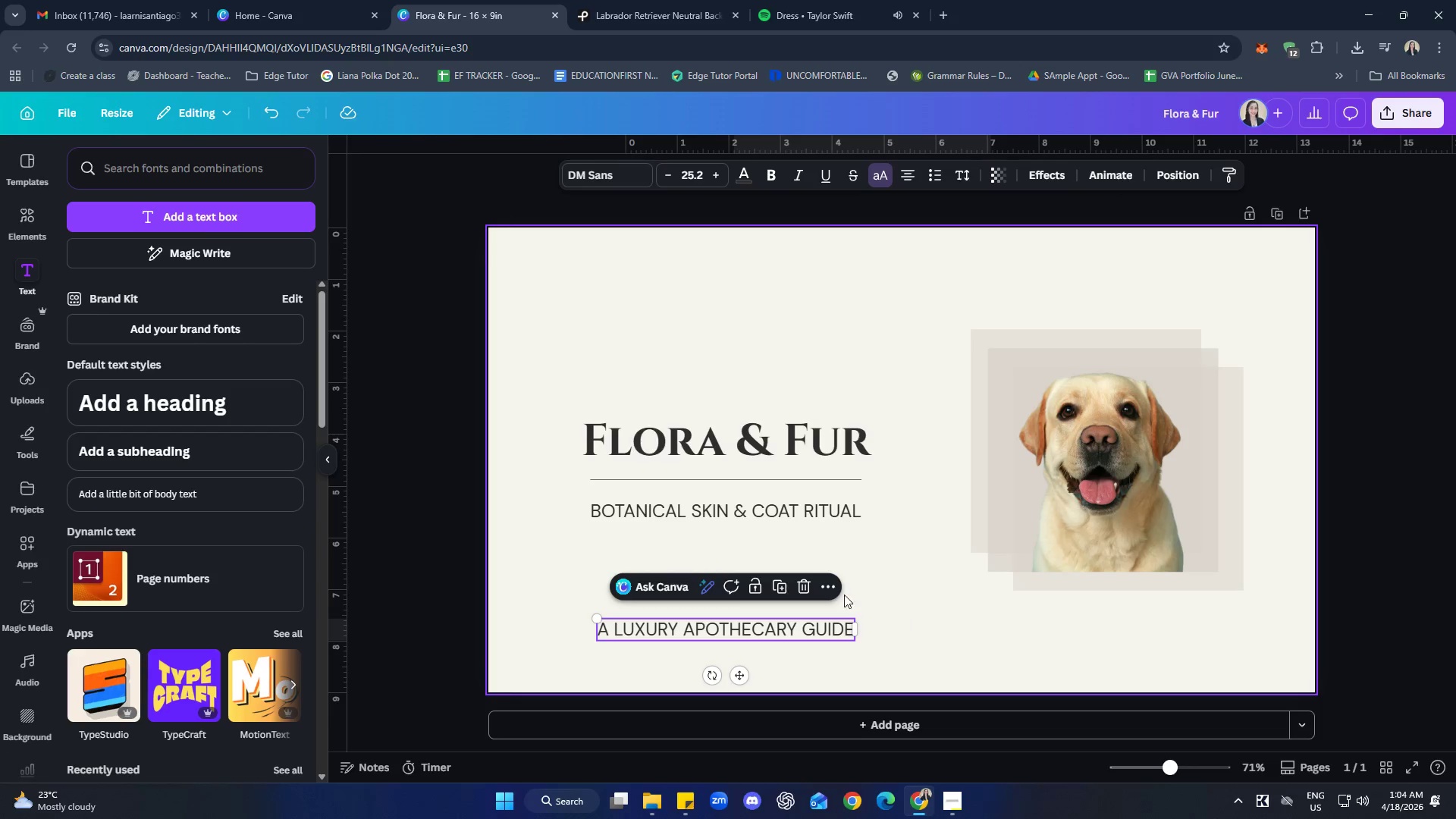 
left_click([827, 511])
 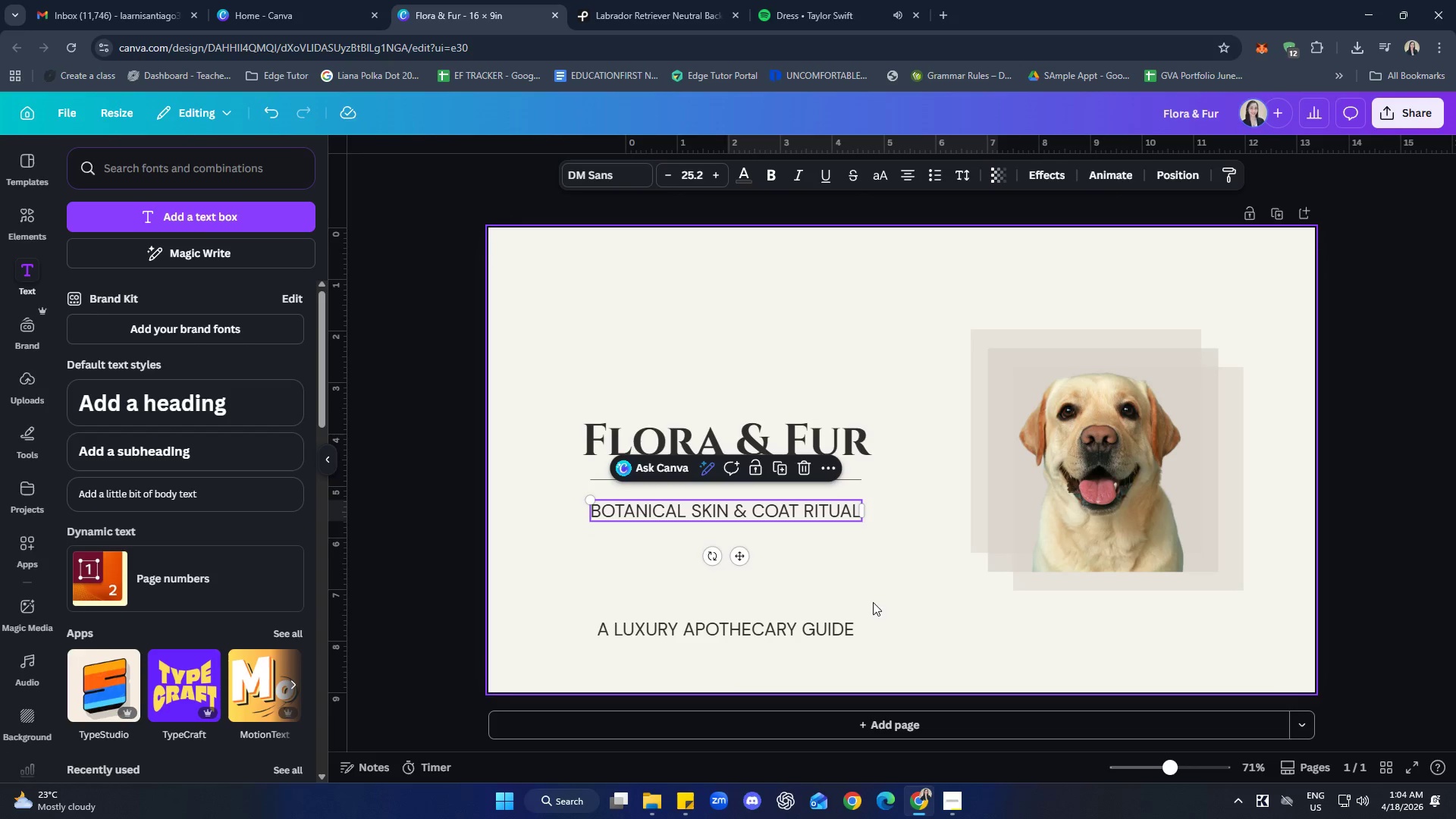 
left_click([886, 607])
 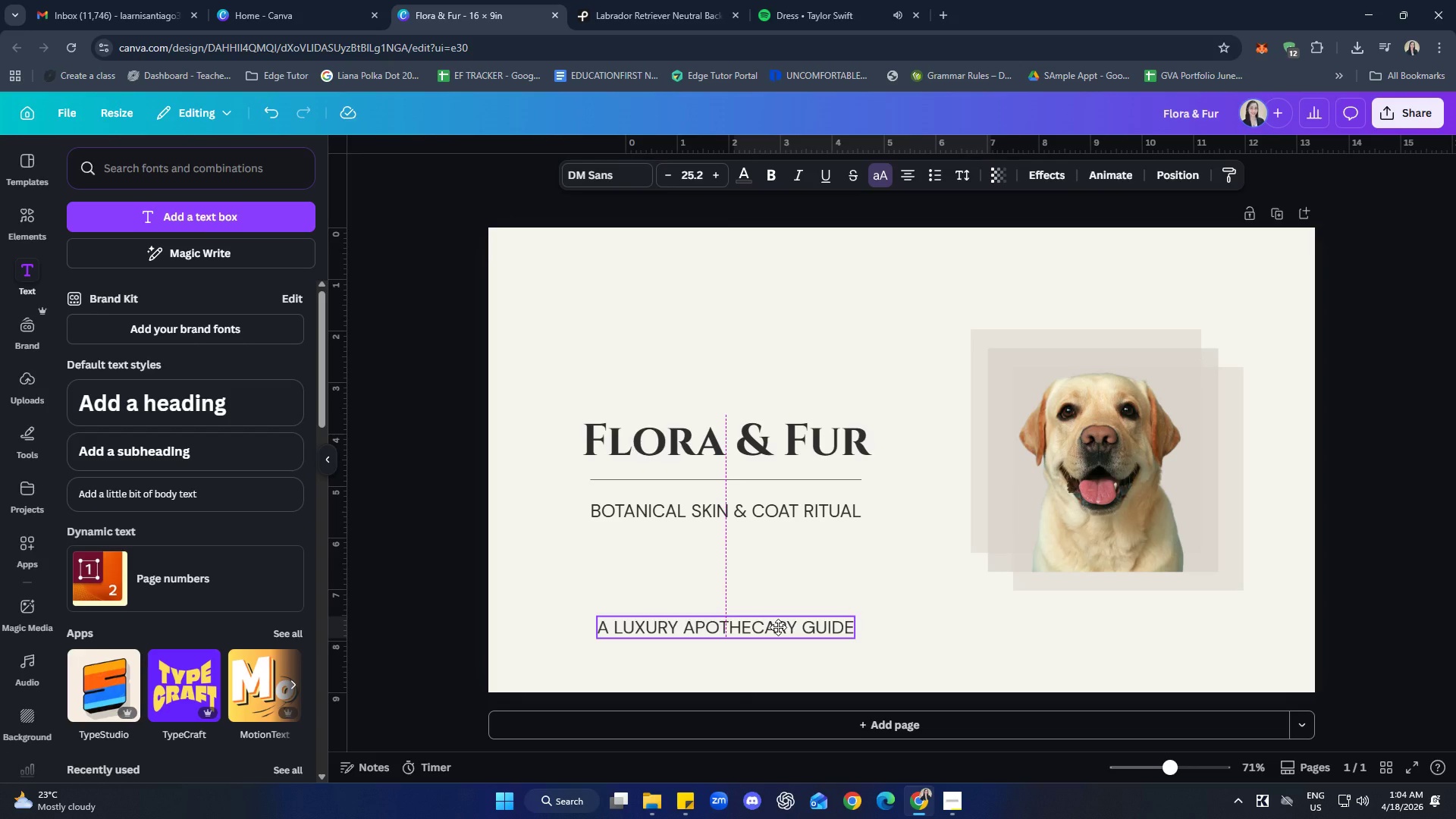 
left_click([990, 642])
 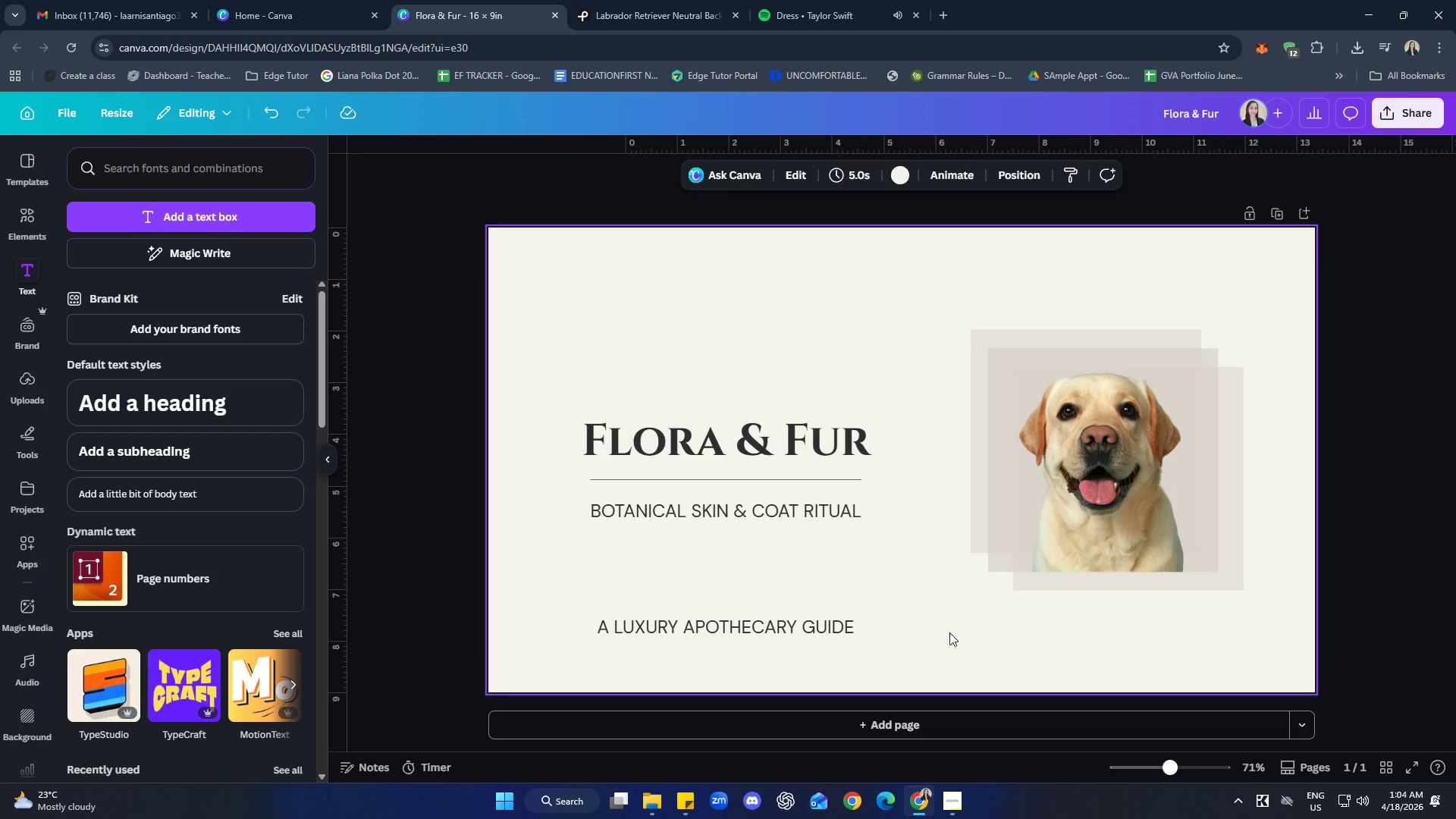 
left_click([798, 438])
 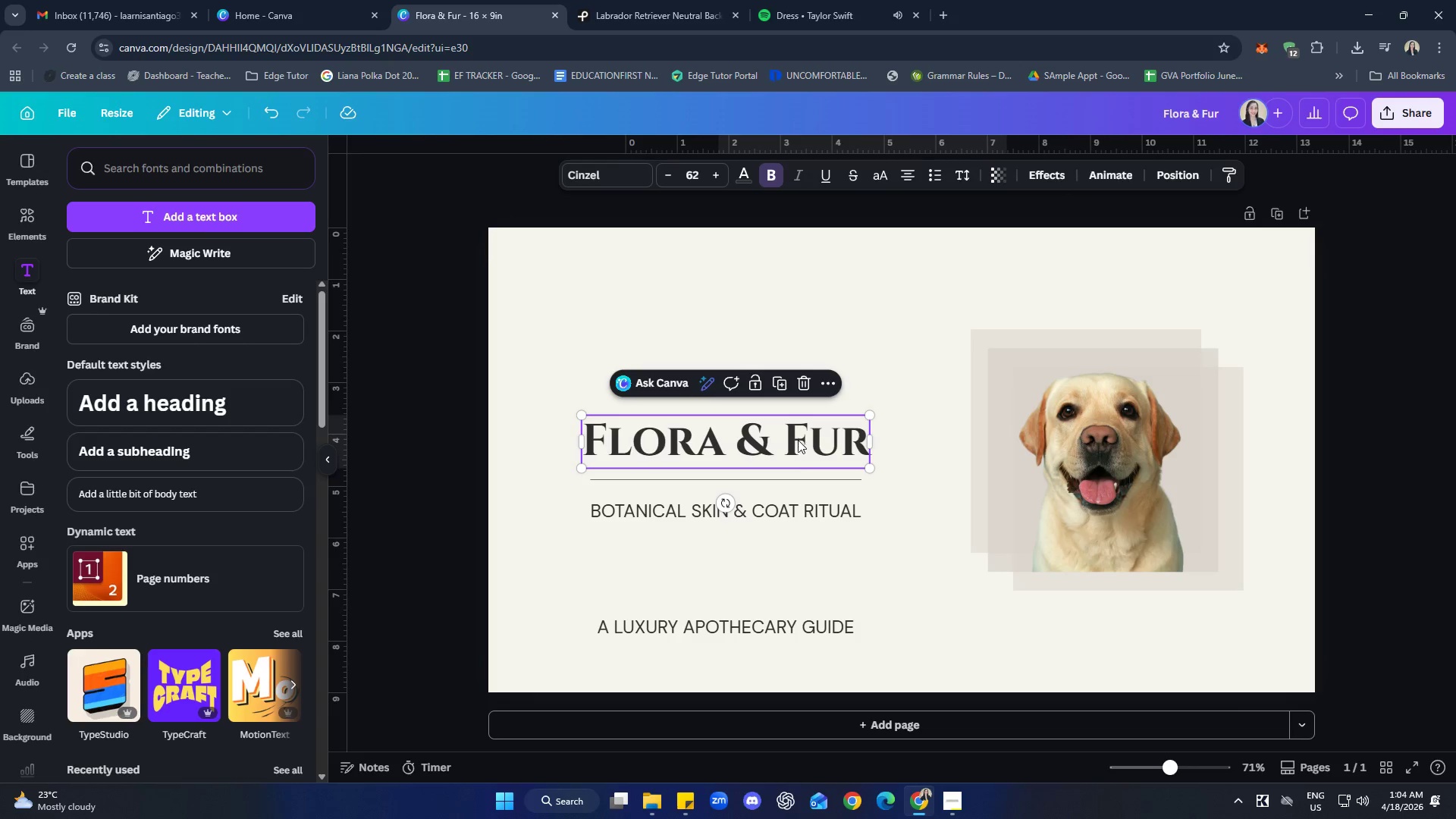 
hold_key(key=ShiftLeft, duration=1.25)
double_click([786, 501])
 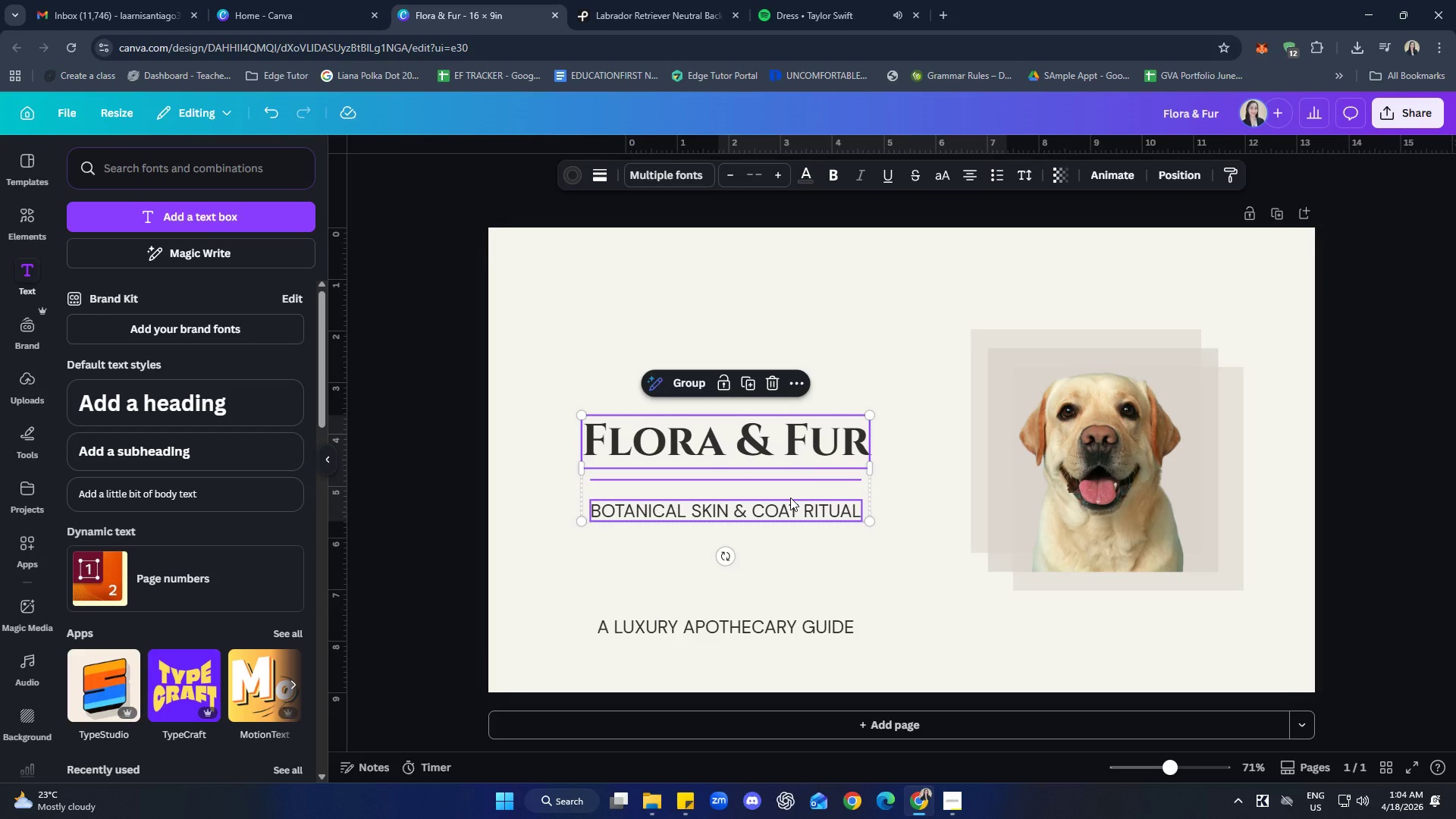 
key(ArrowUp)
 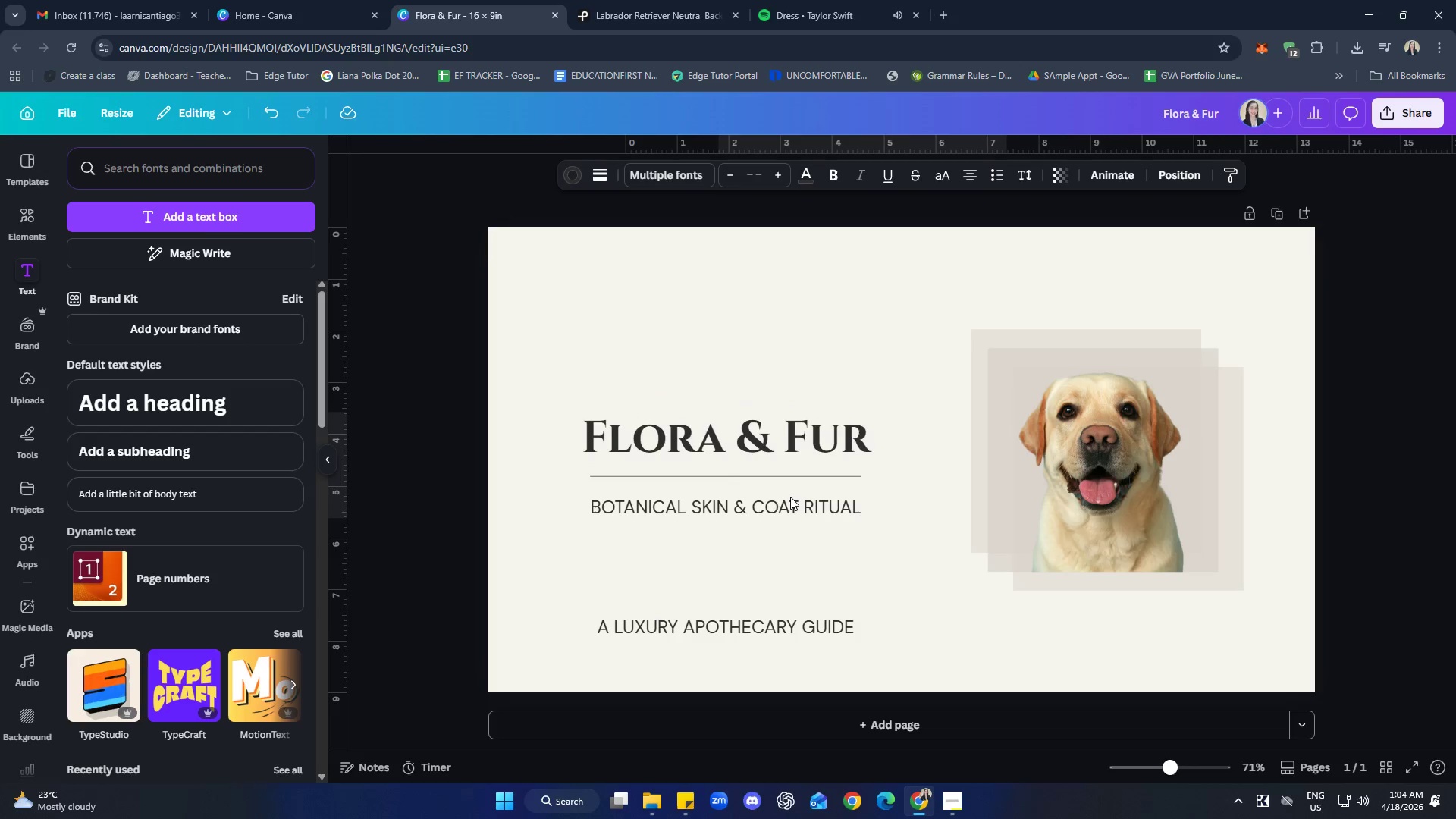 
key(ArrowUp)
 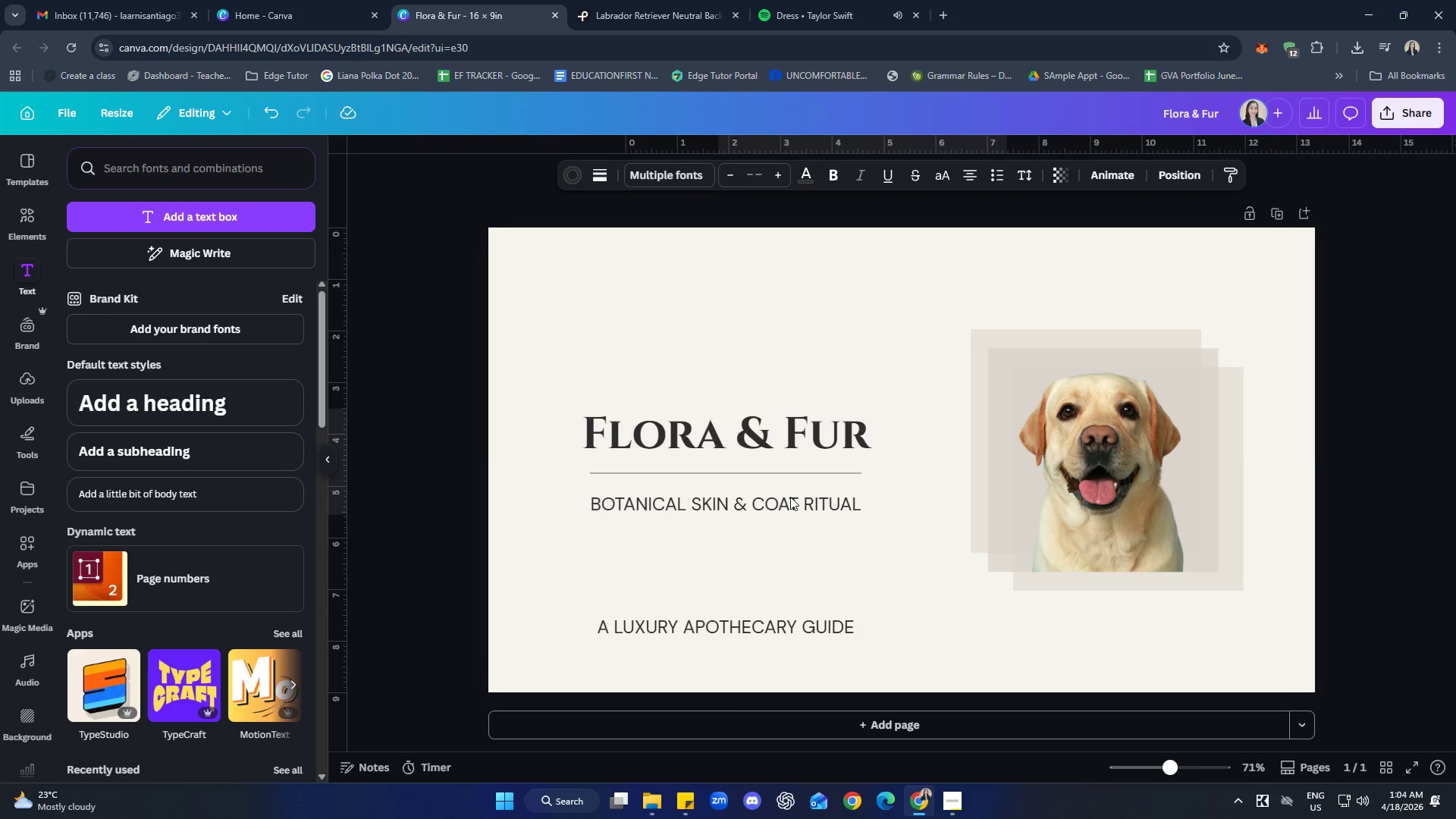 
key(ArrowUp)
 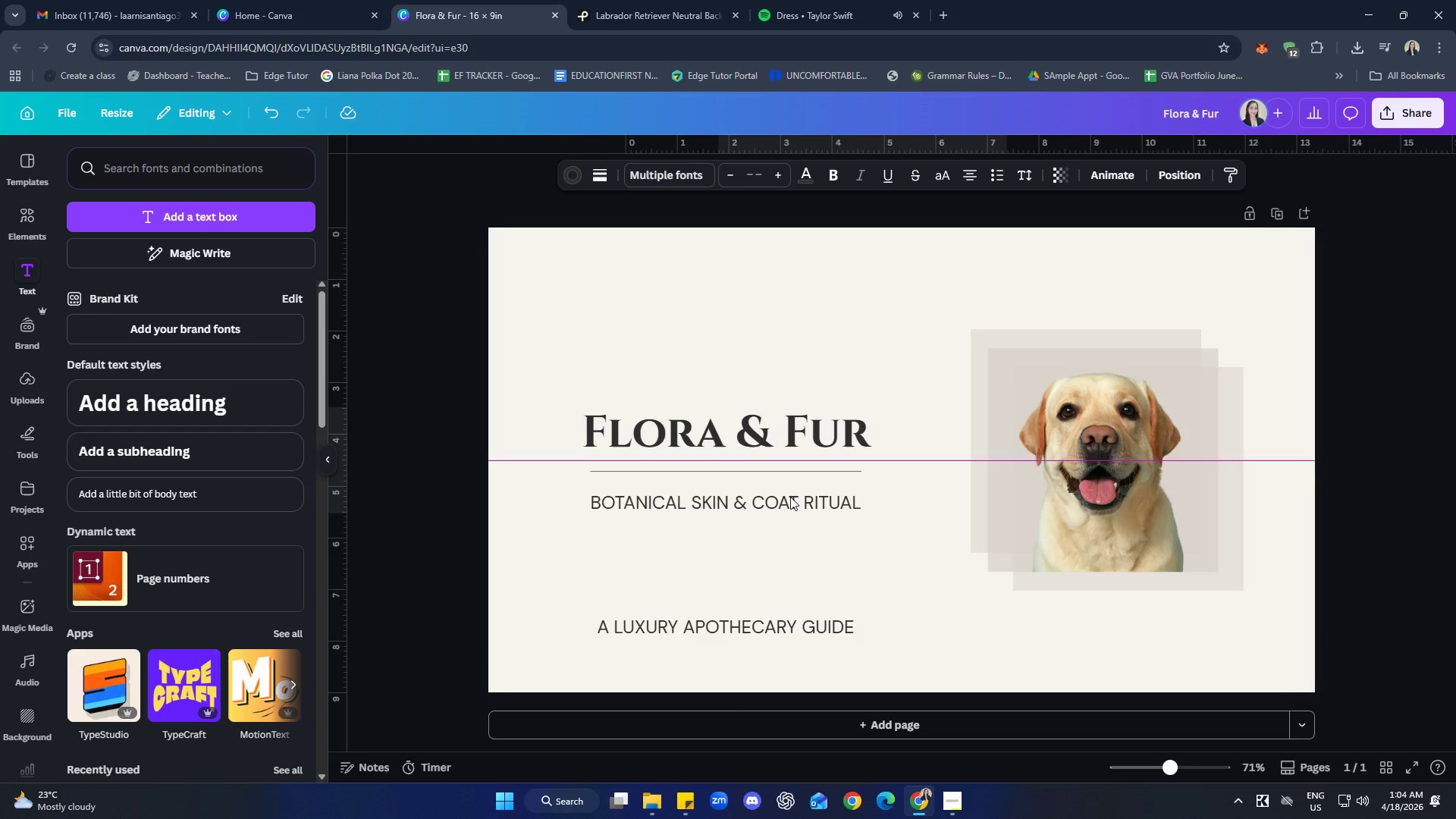 
key(ArrowUp)
 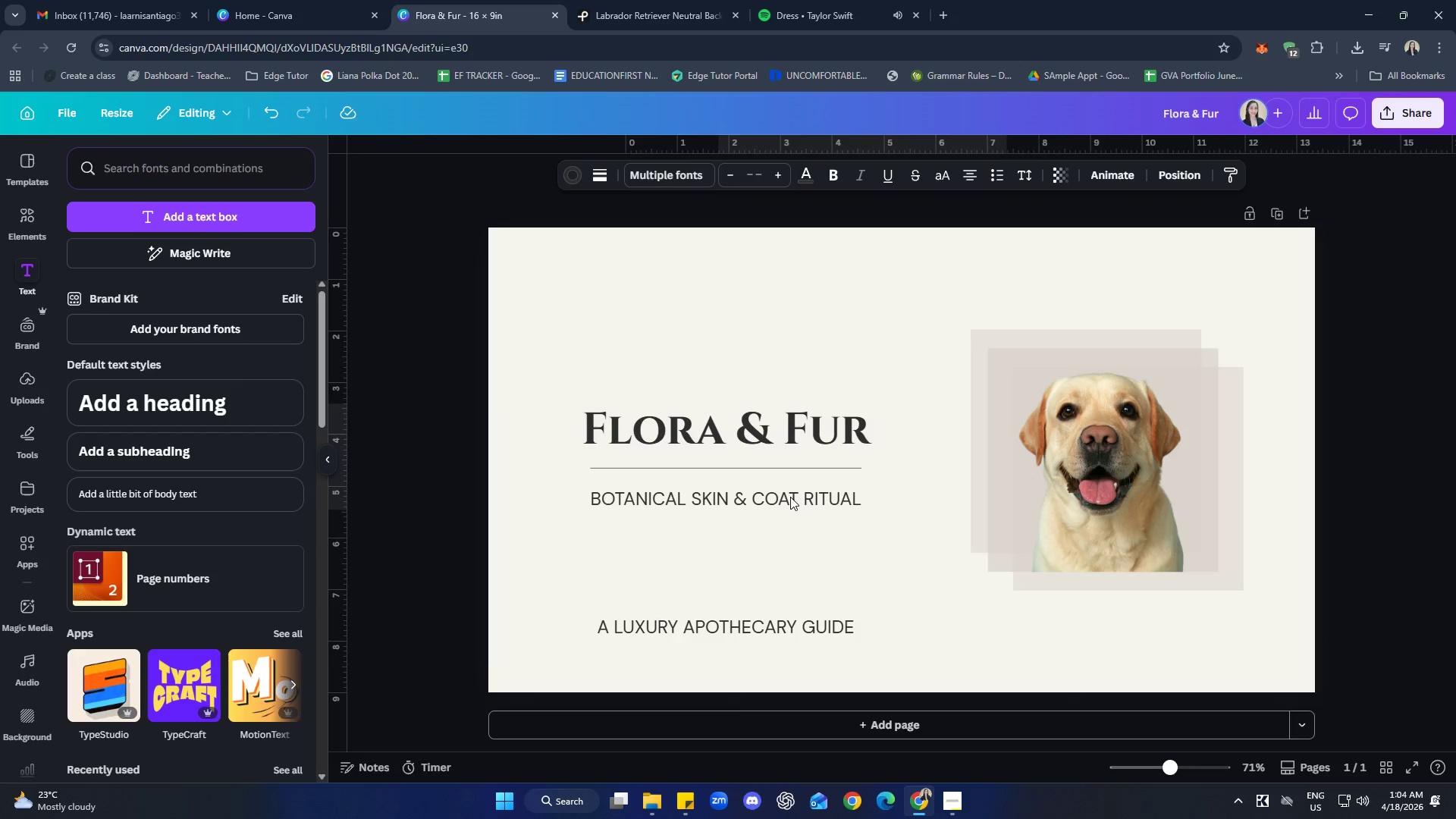 
key(ArrowUp)
 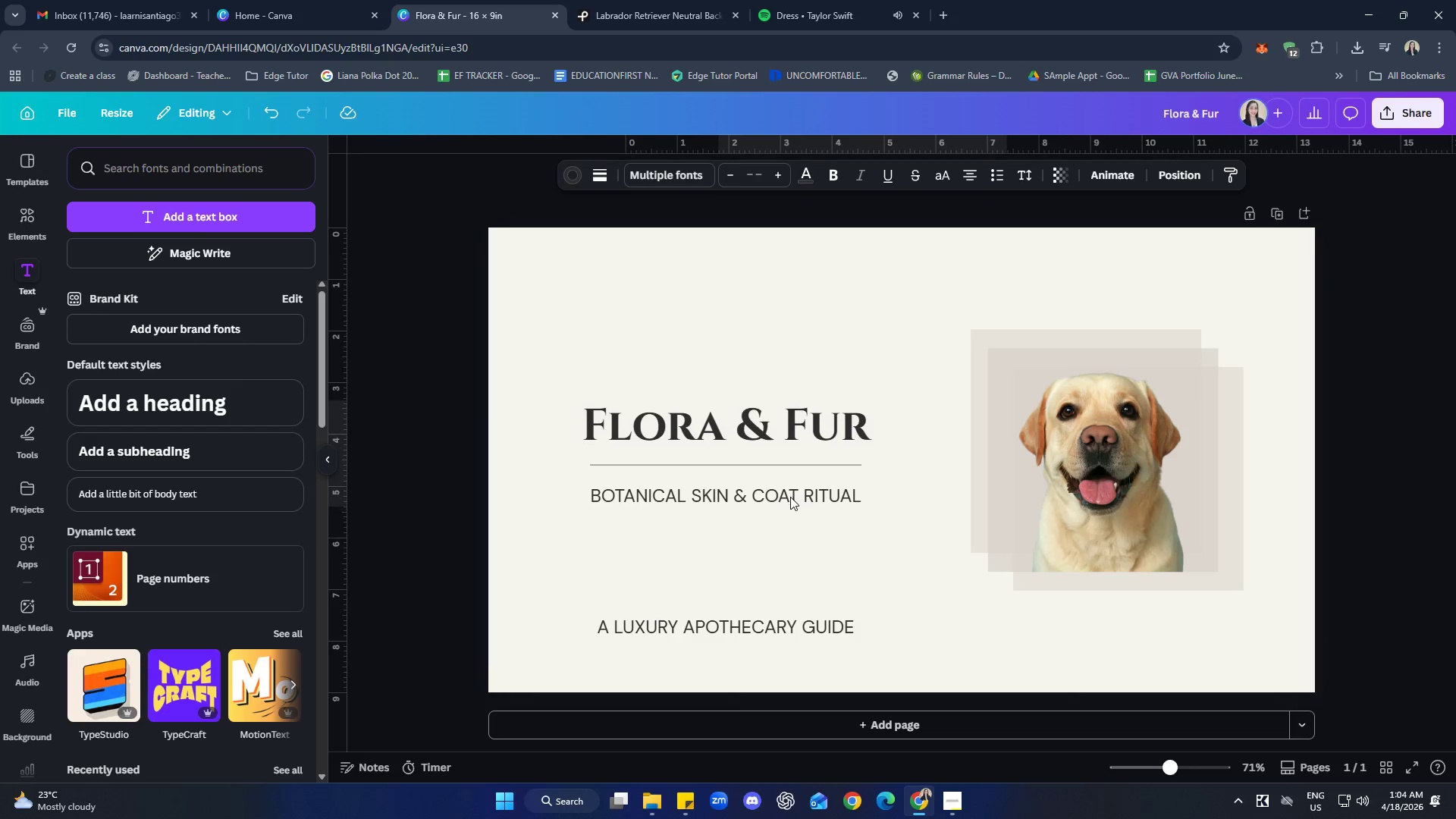 
key(ArrowUp)
 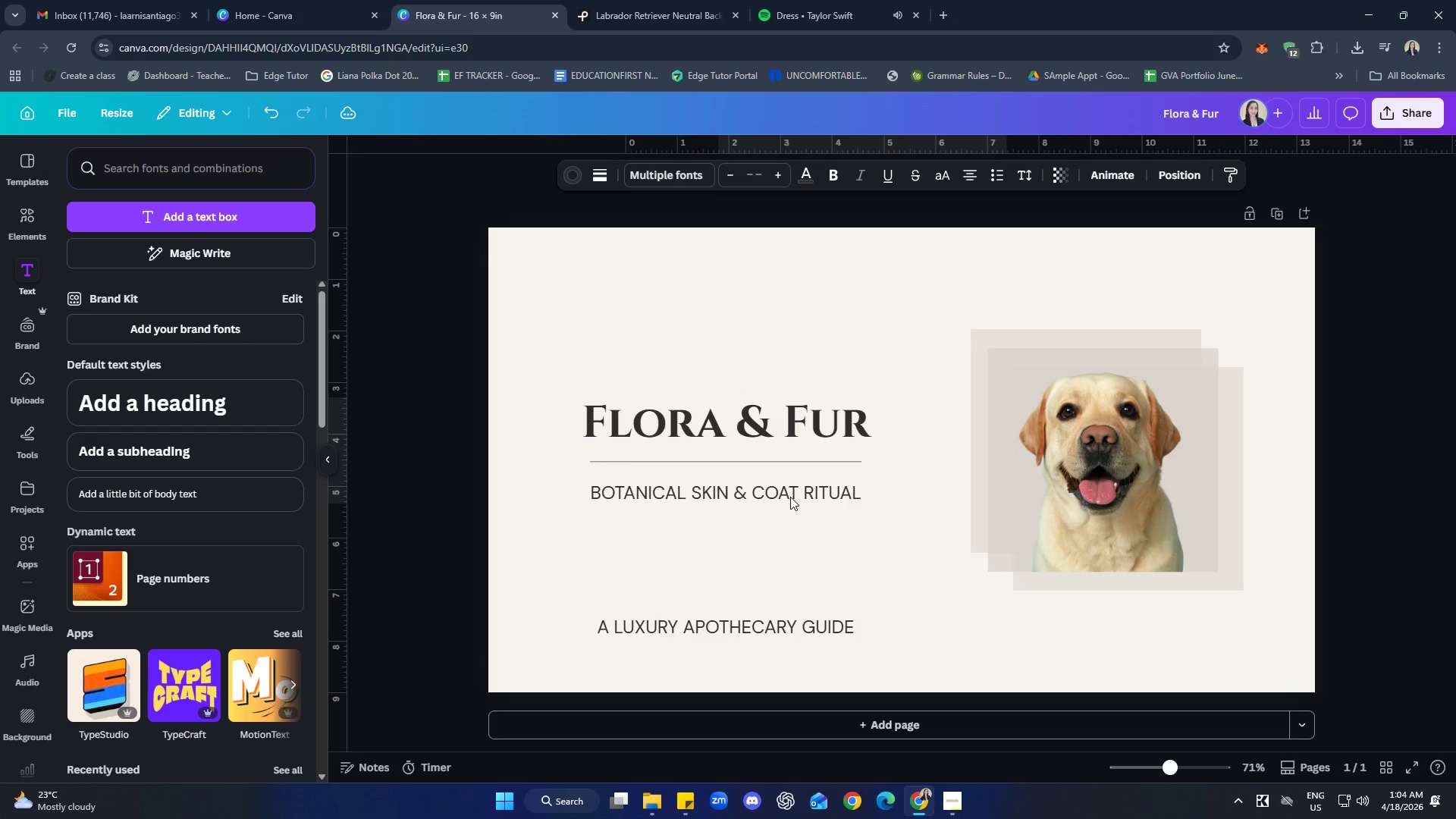 
key(ArrowUp)
 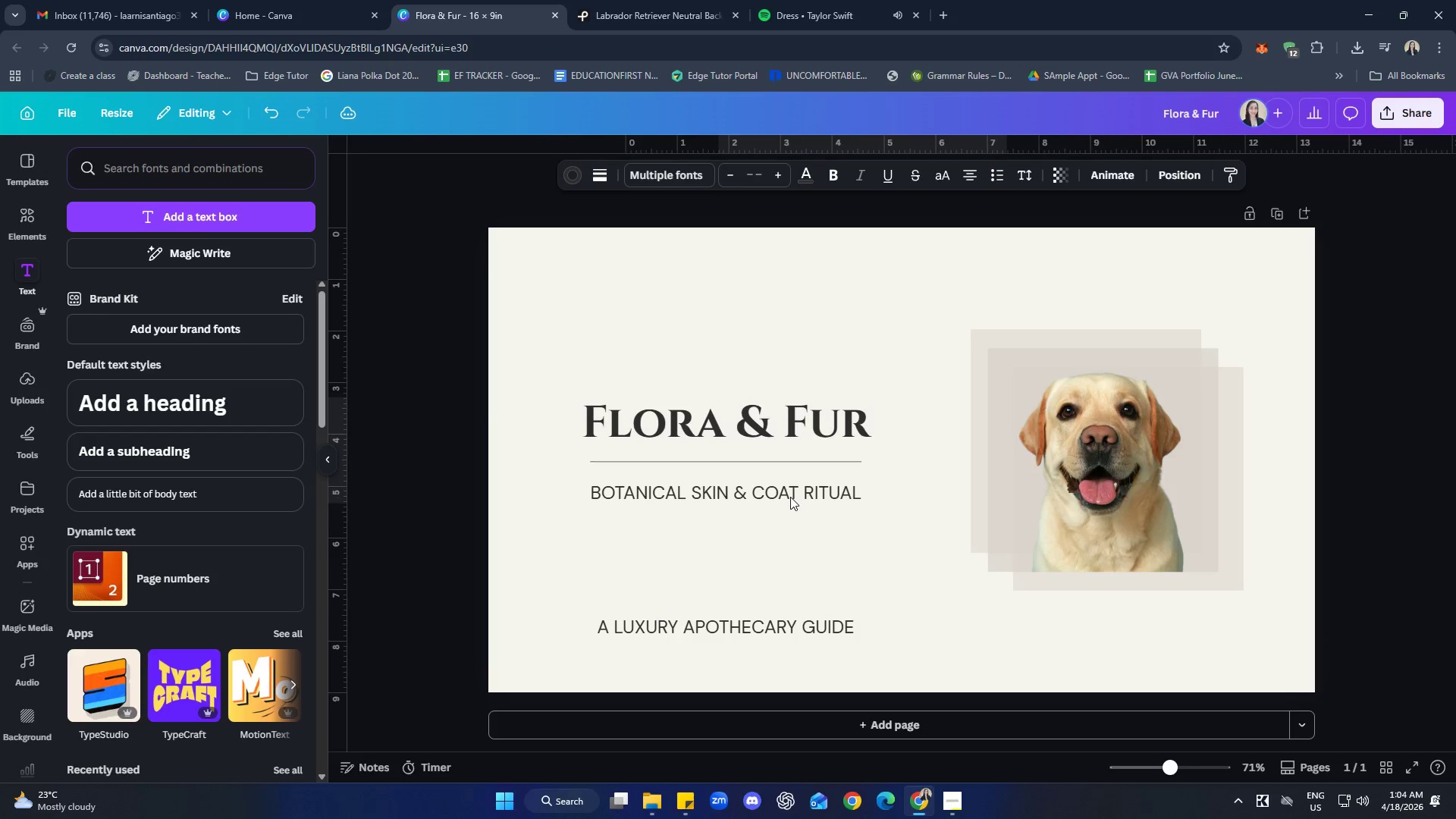 
key(ArrowDown)
 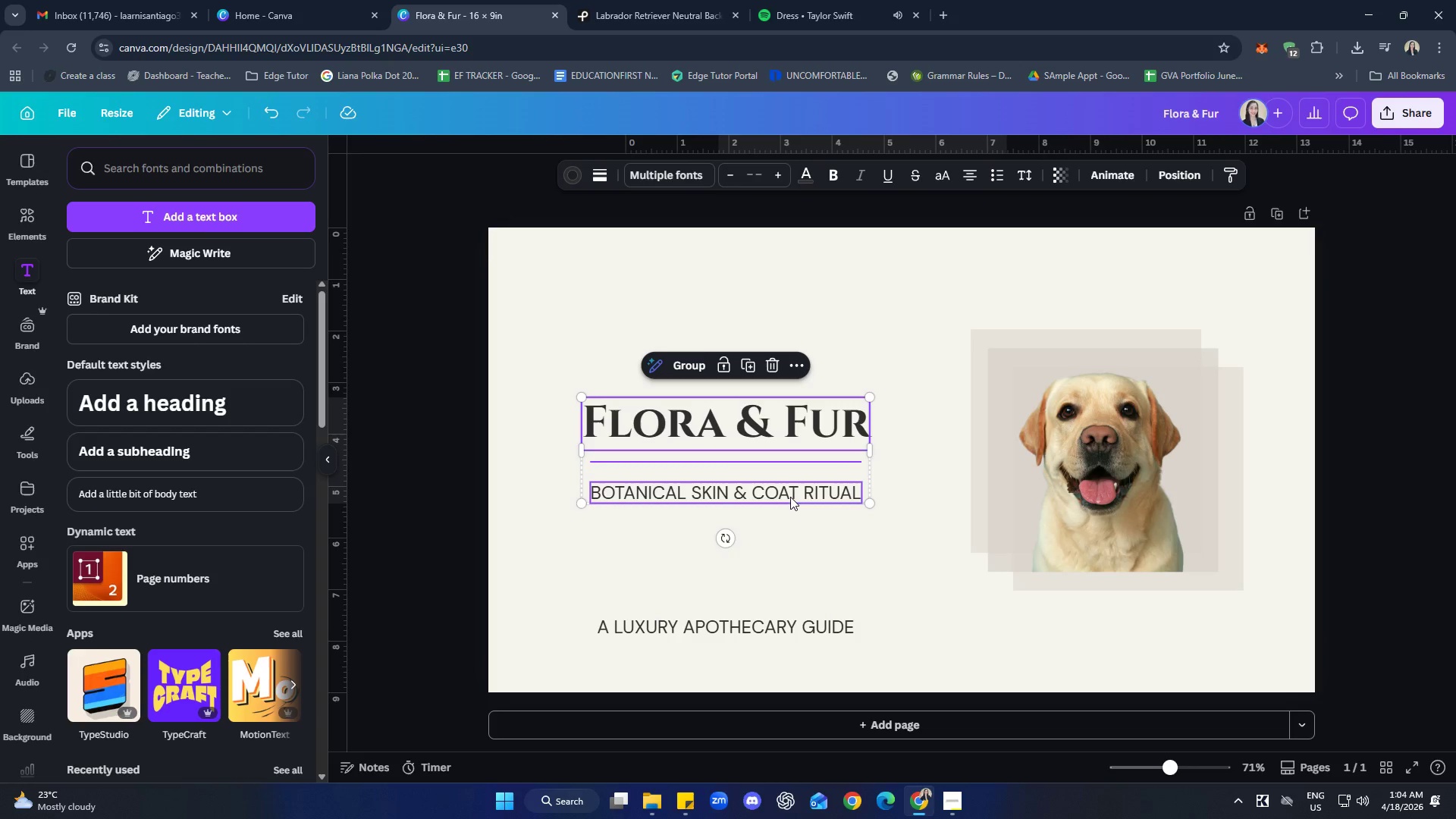 
left_click([965, 623])
 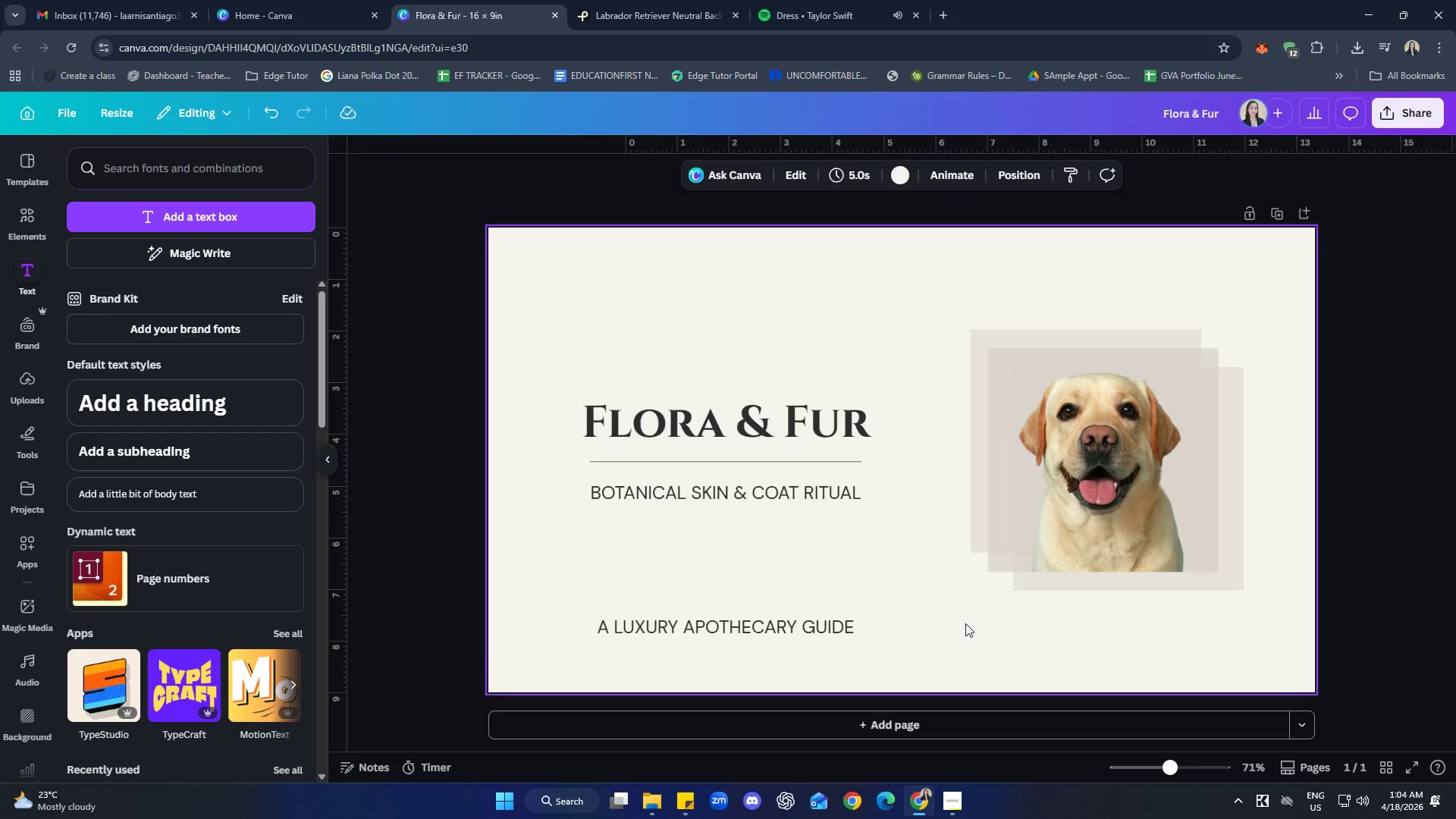 
left_click([965, 623])
 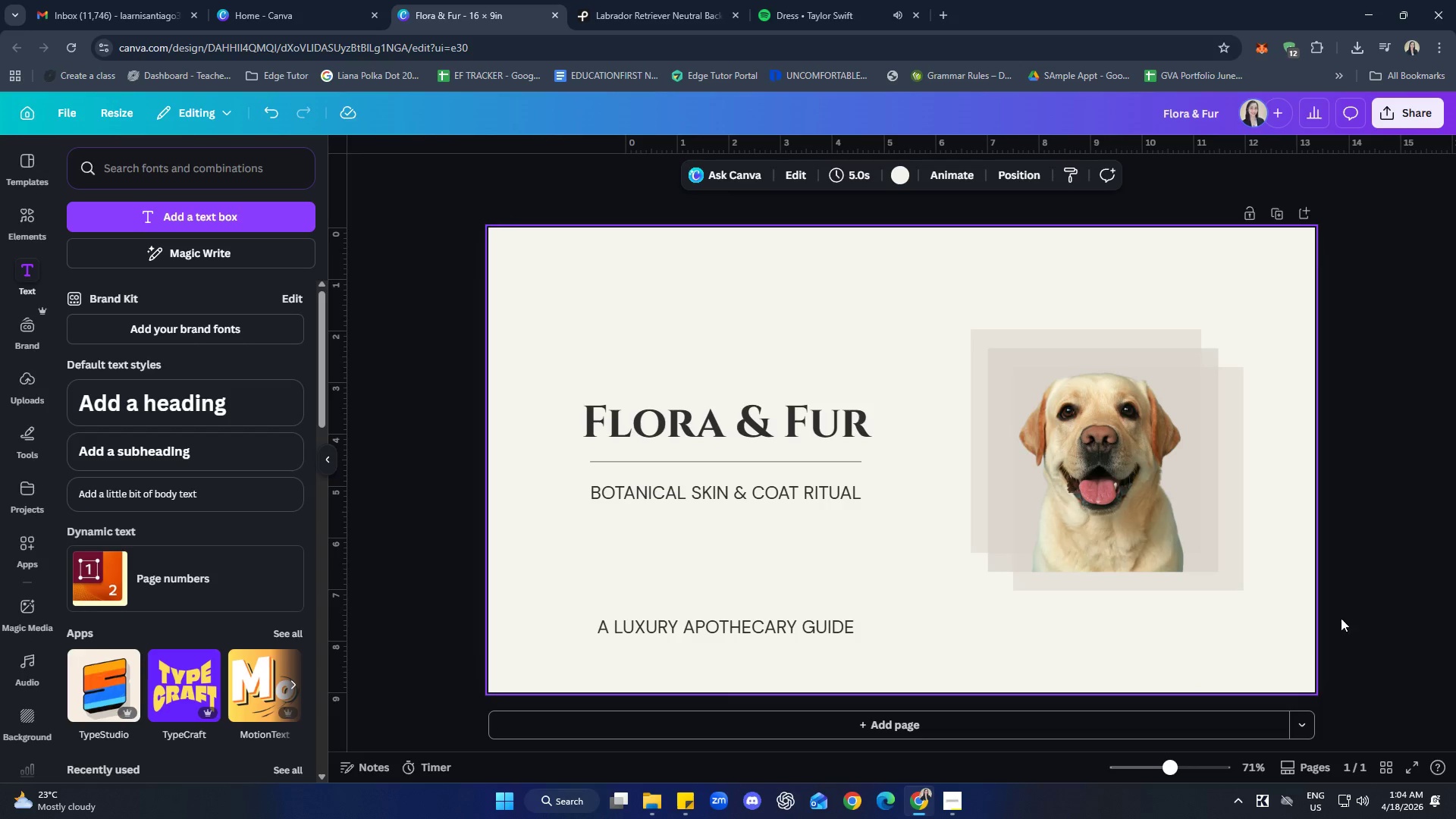 
left_click([1402, 578])
 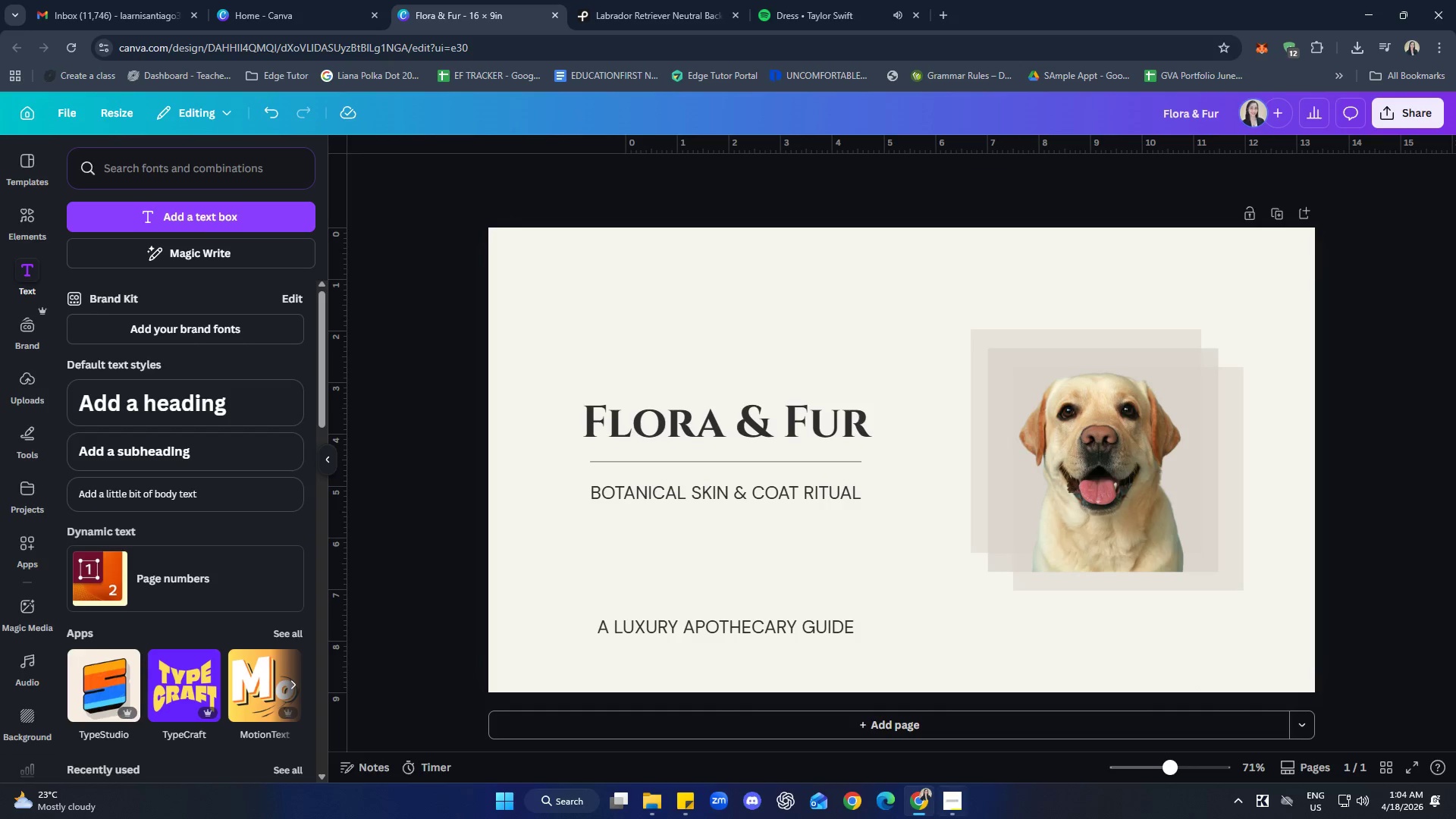 
left_click([957, 809])